 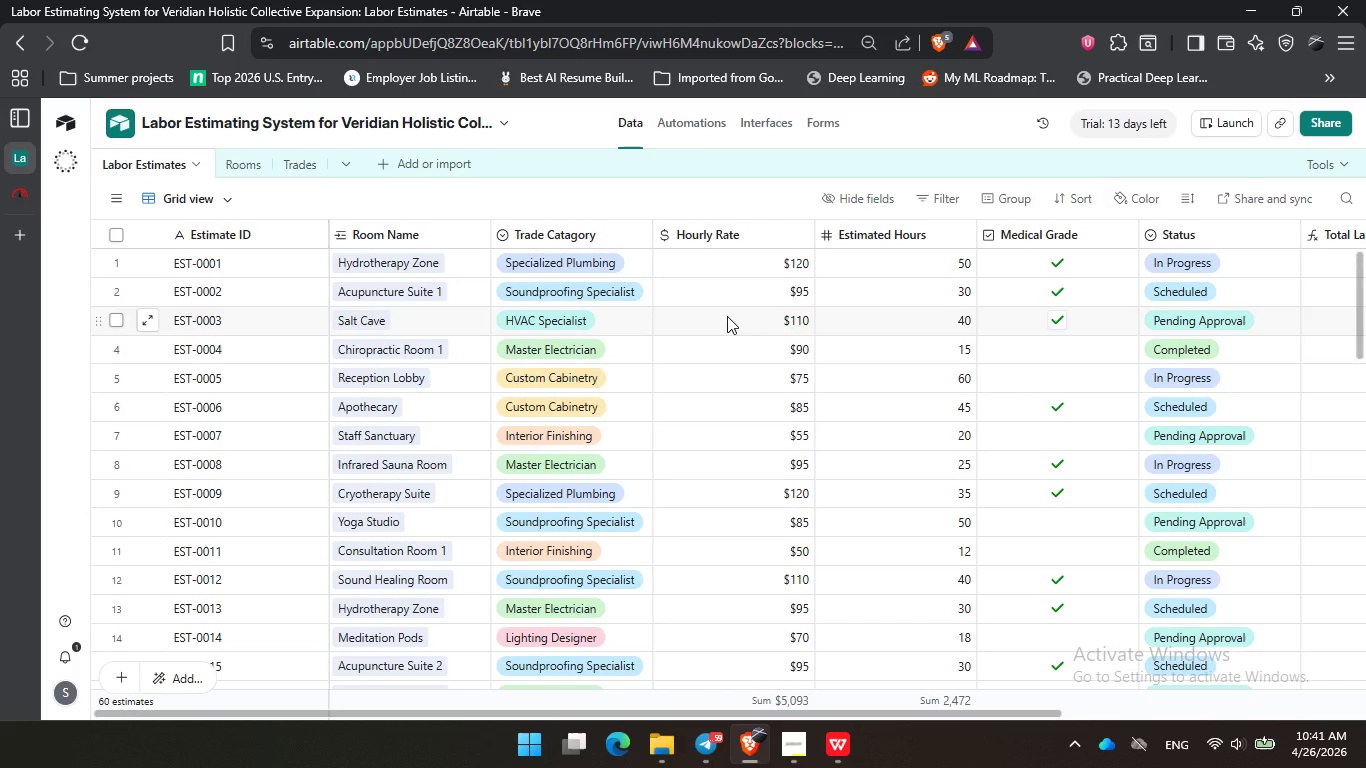 
left_click([304, 168])
 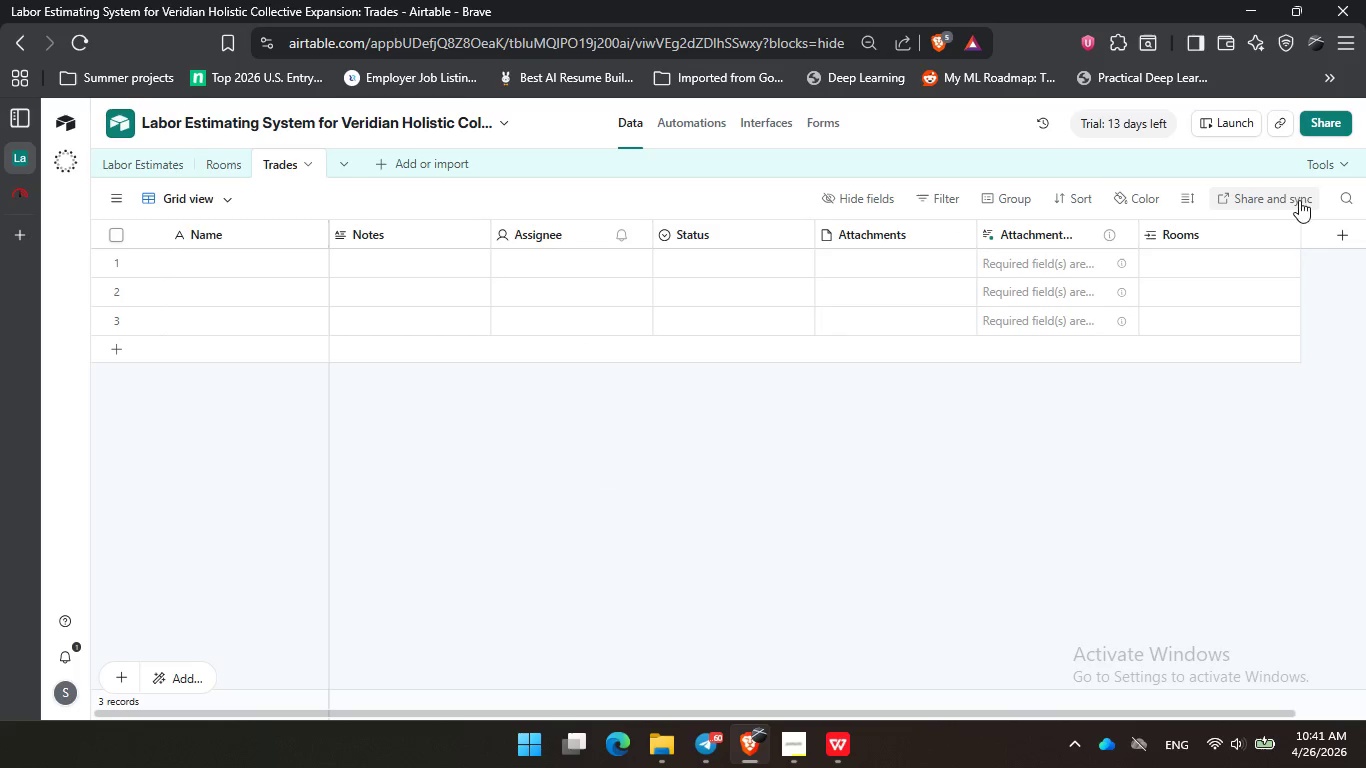 
left_click([1315, 164])
 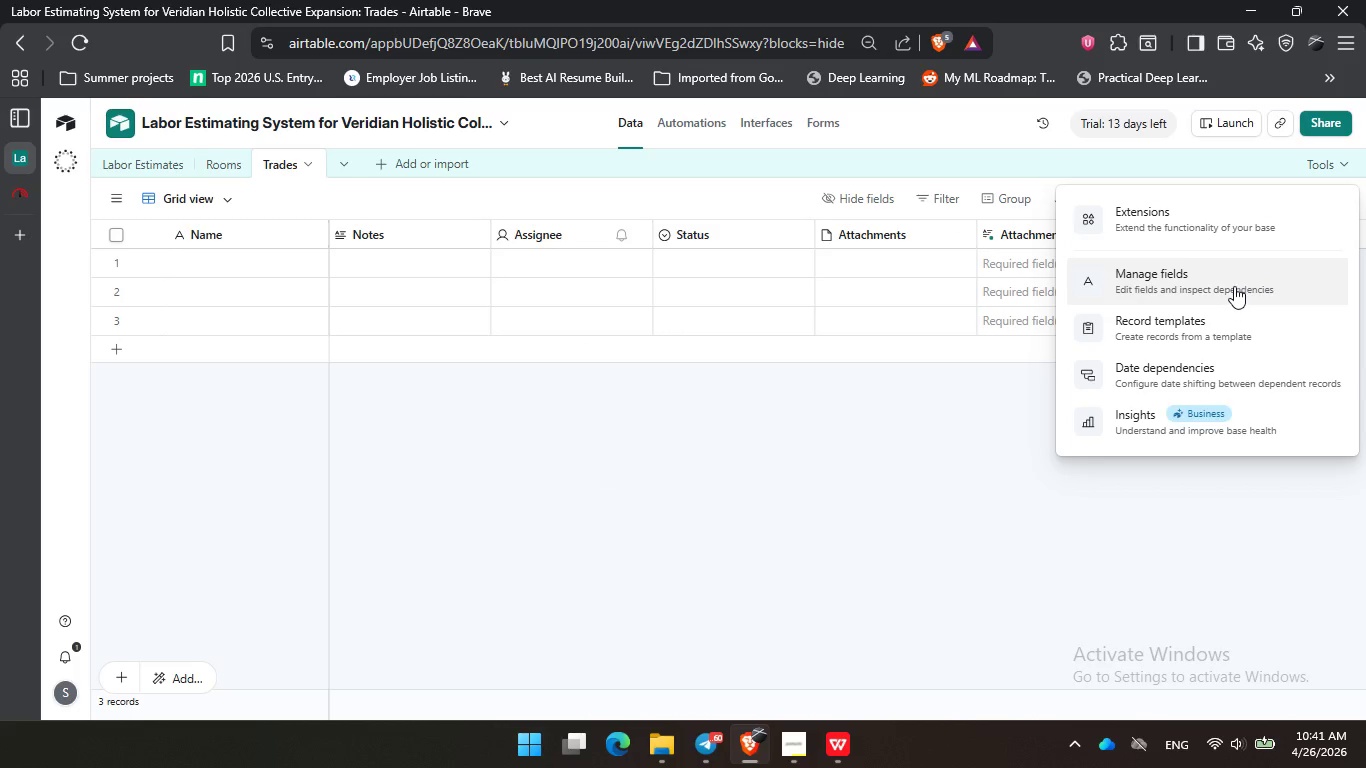 
left_click([1234, 286])
 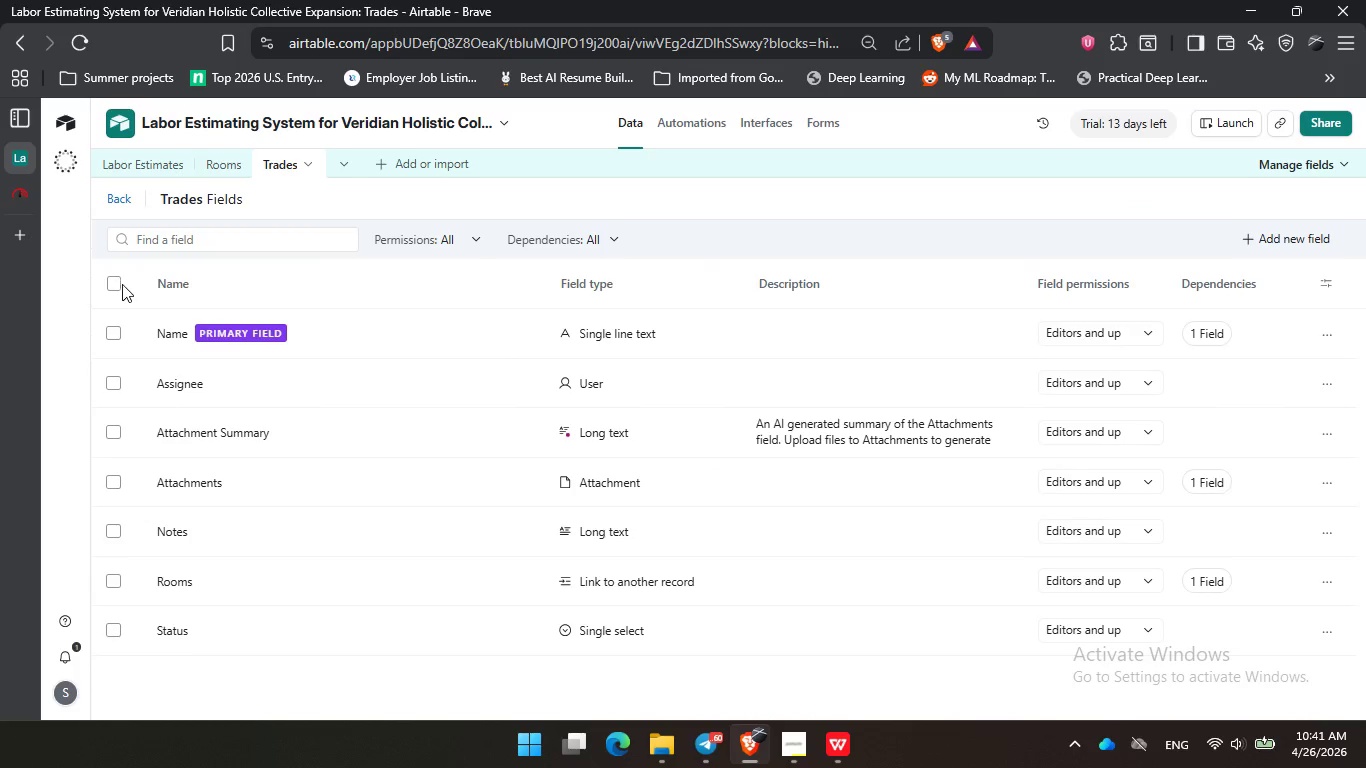 
double_click([116, 336])
 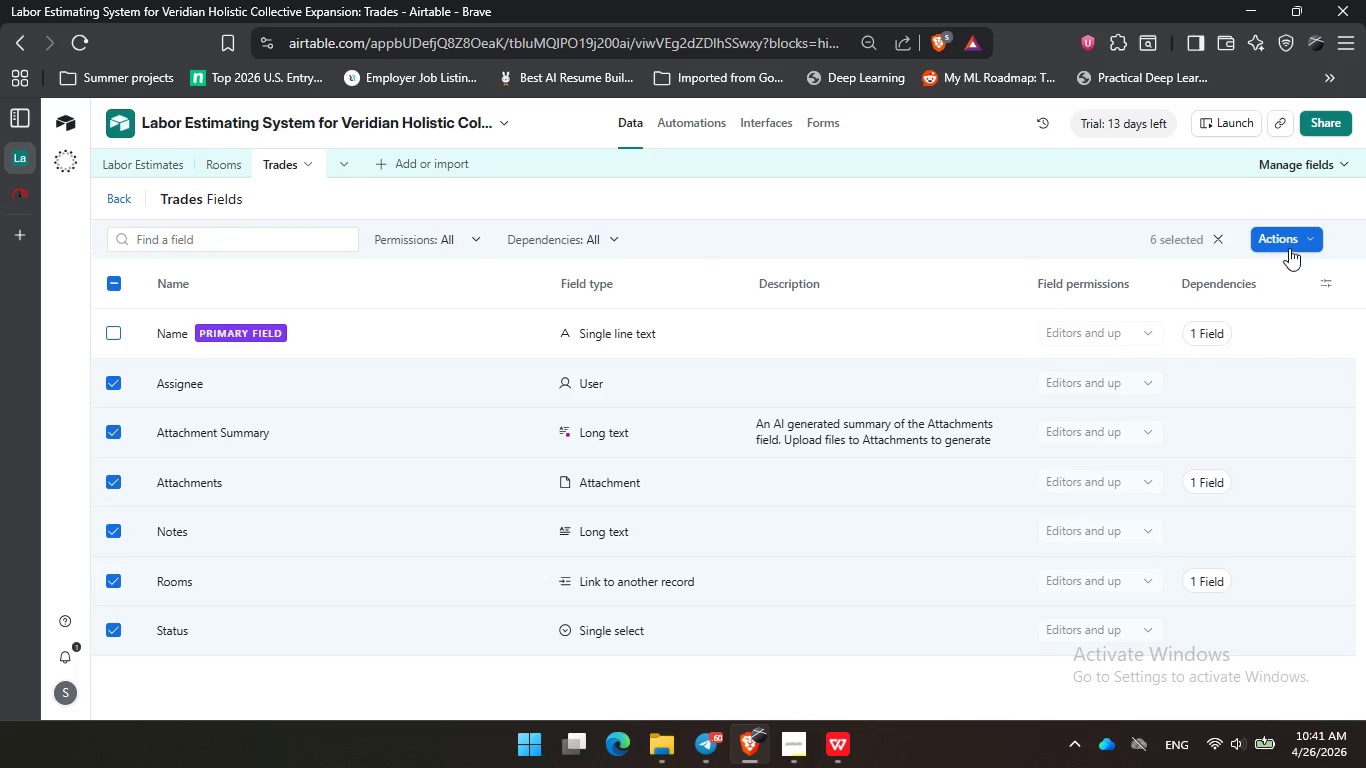 
left_click([1303, 242])
 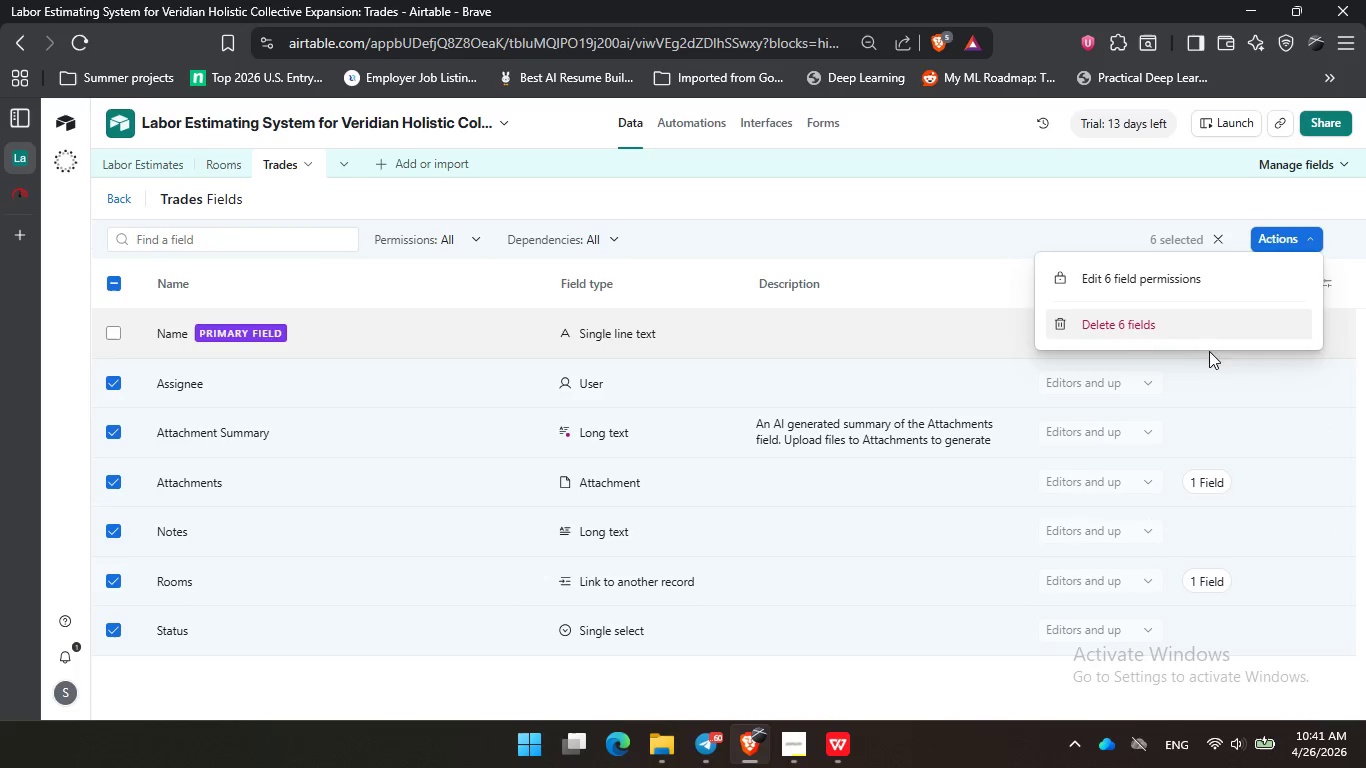 
left_click([1200, 337])
 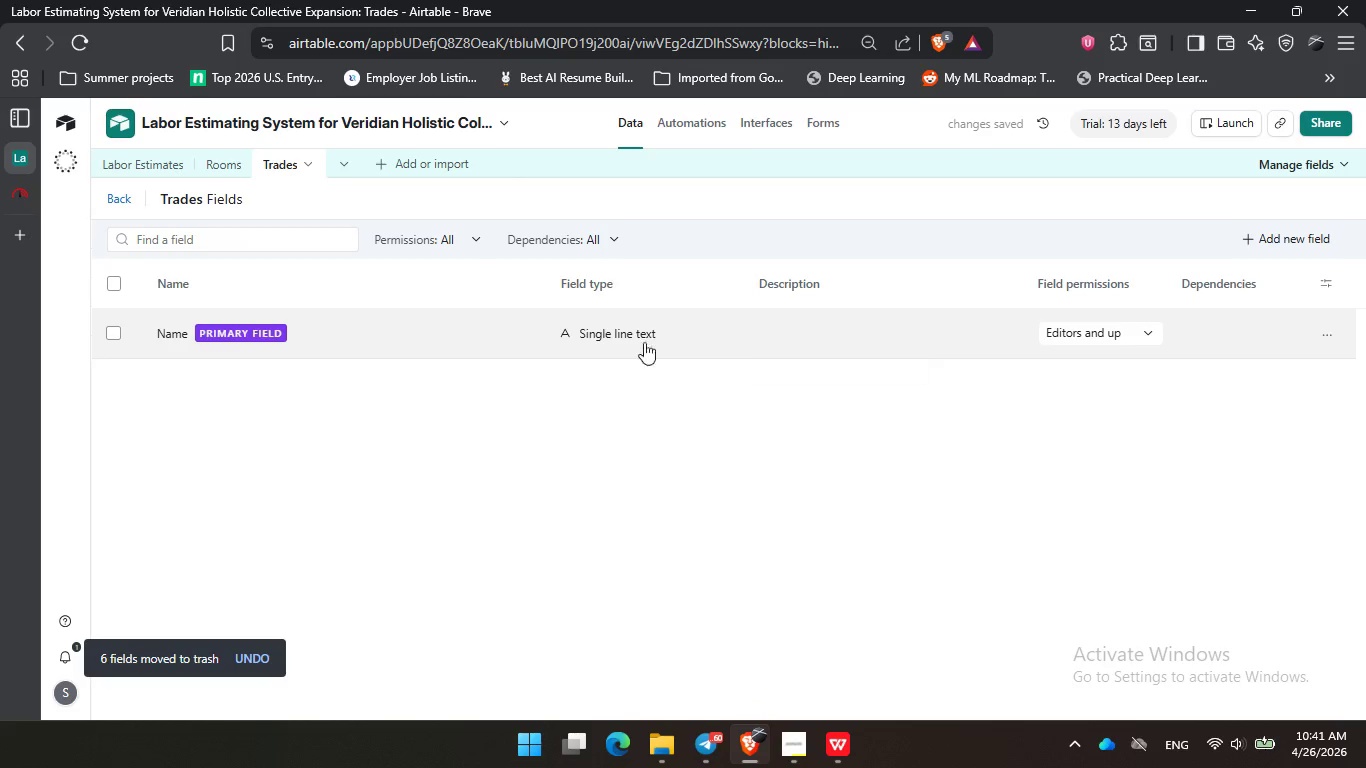 
left_click([166, 332])
 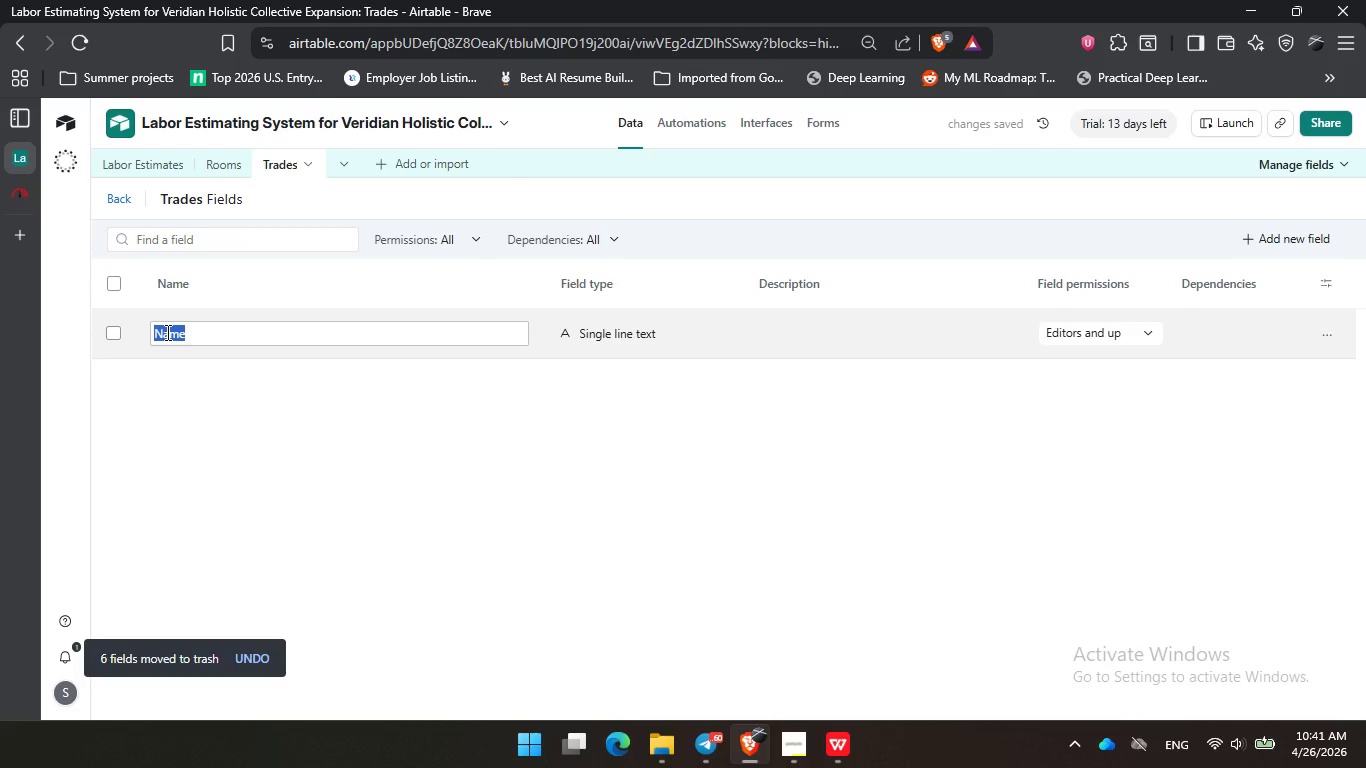 
type(t)
key(Backspace)
type(Trade Category)
 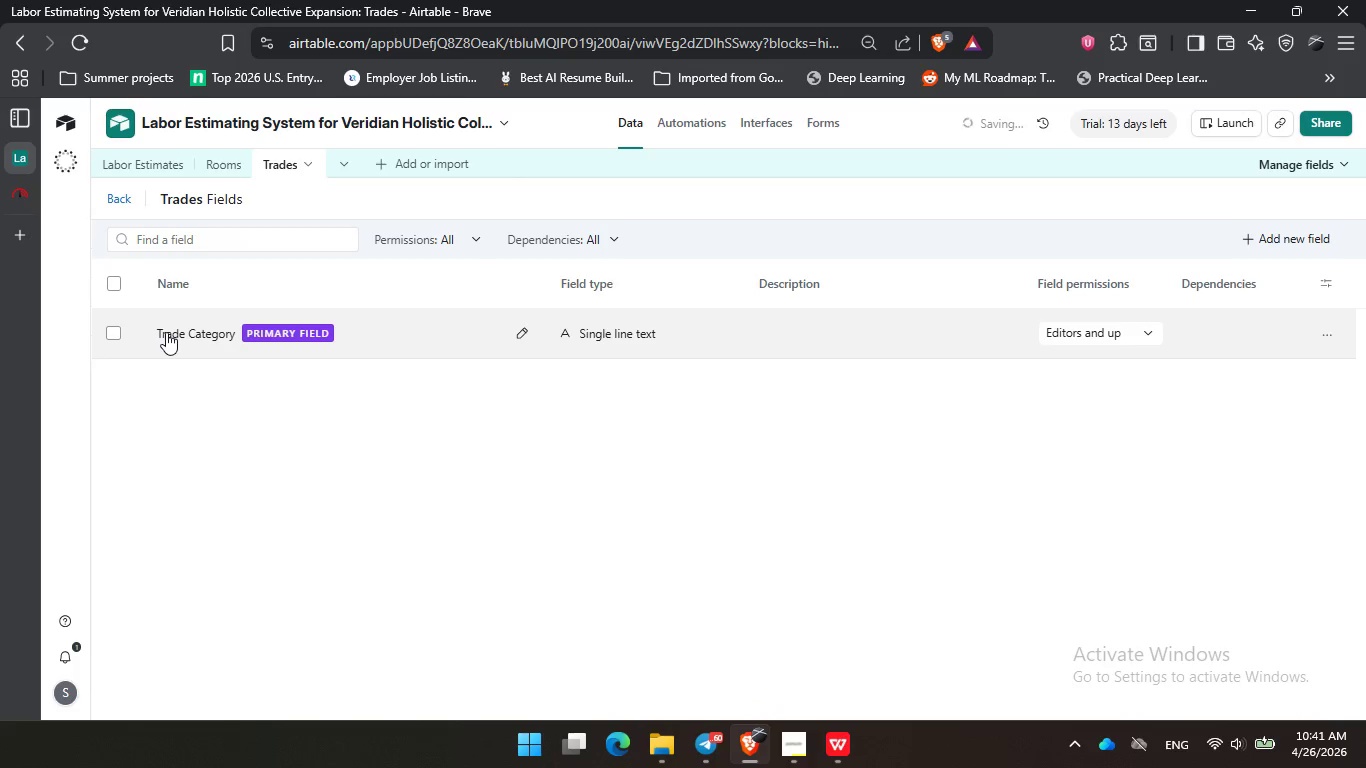 
 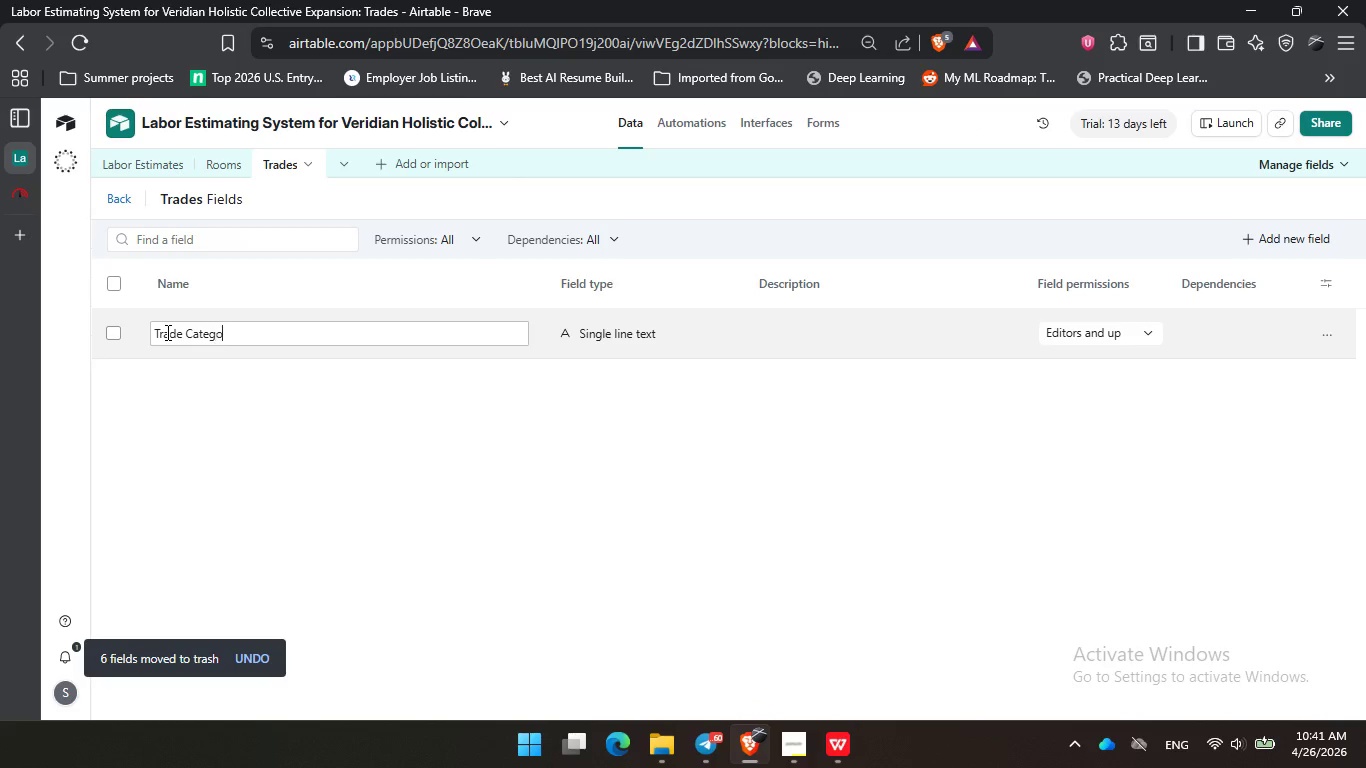 
key(Enter)
 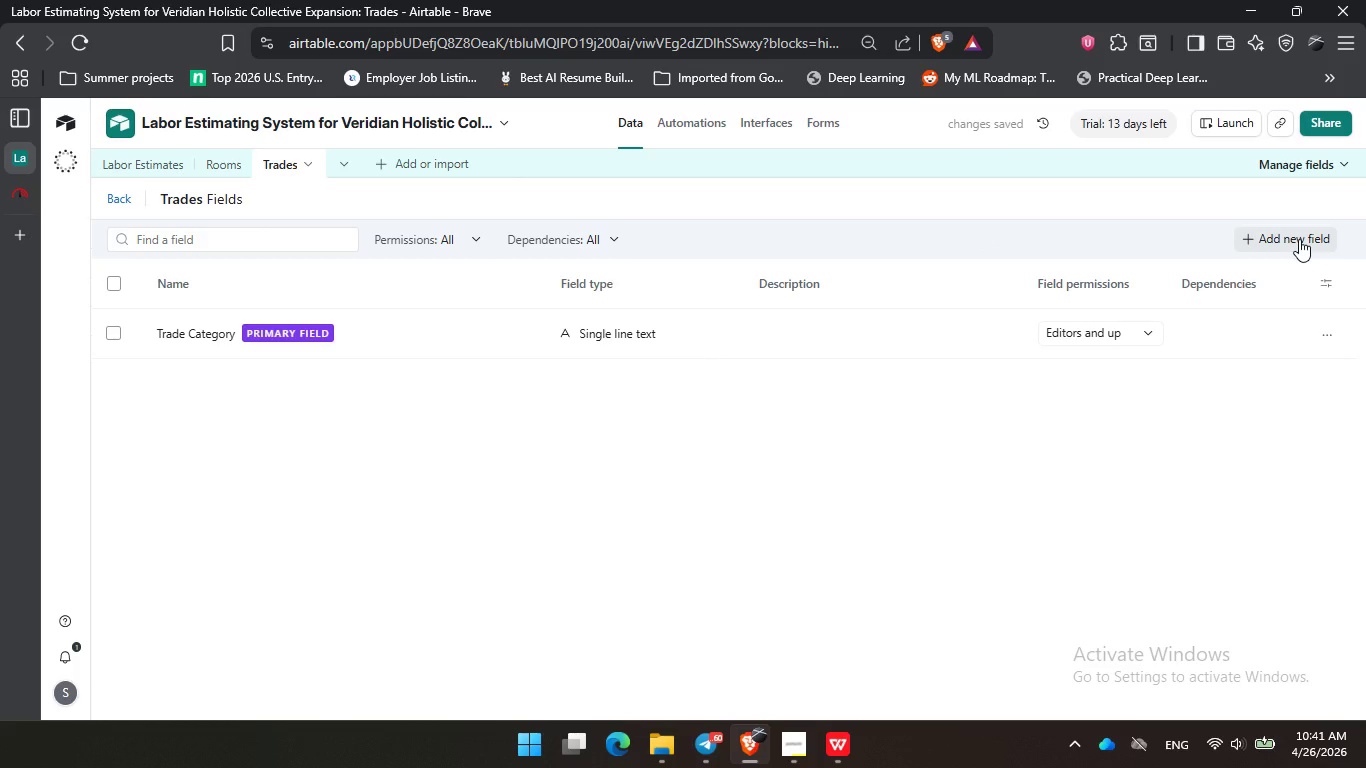 
wait(7.58)
 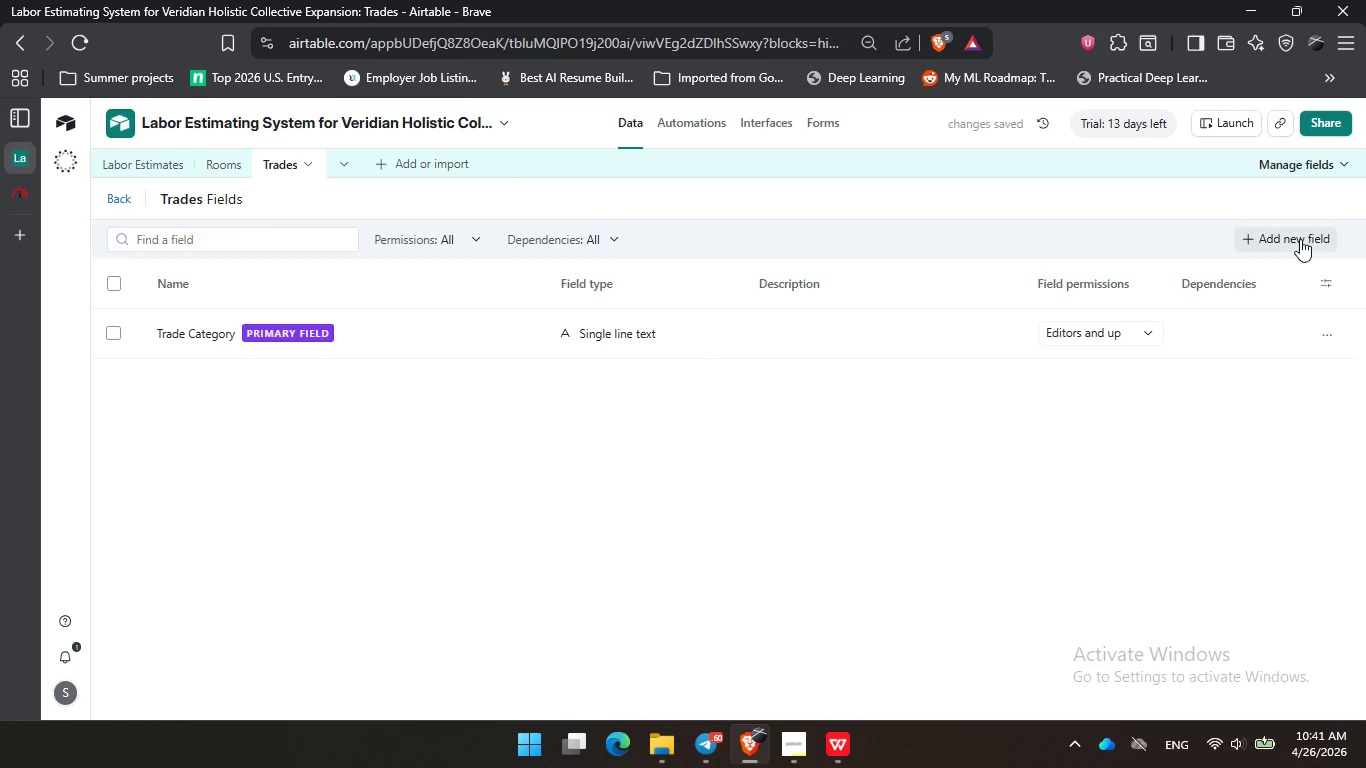 
left_click([1299, 239])
 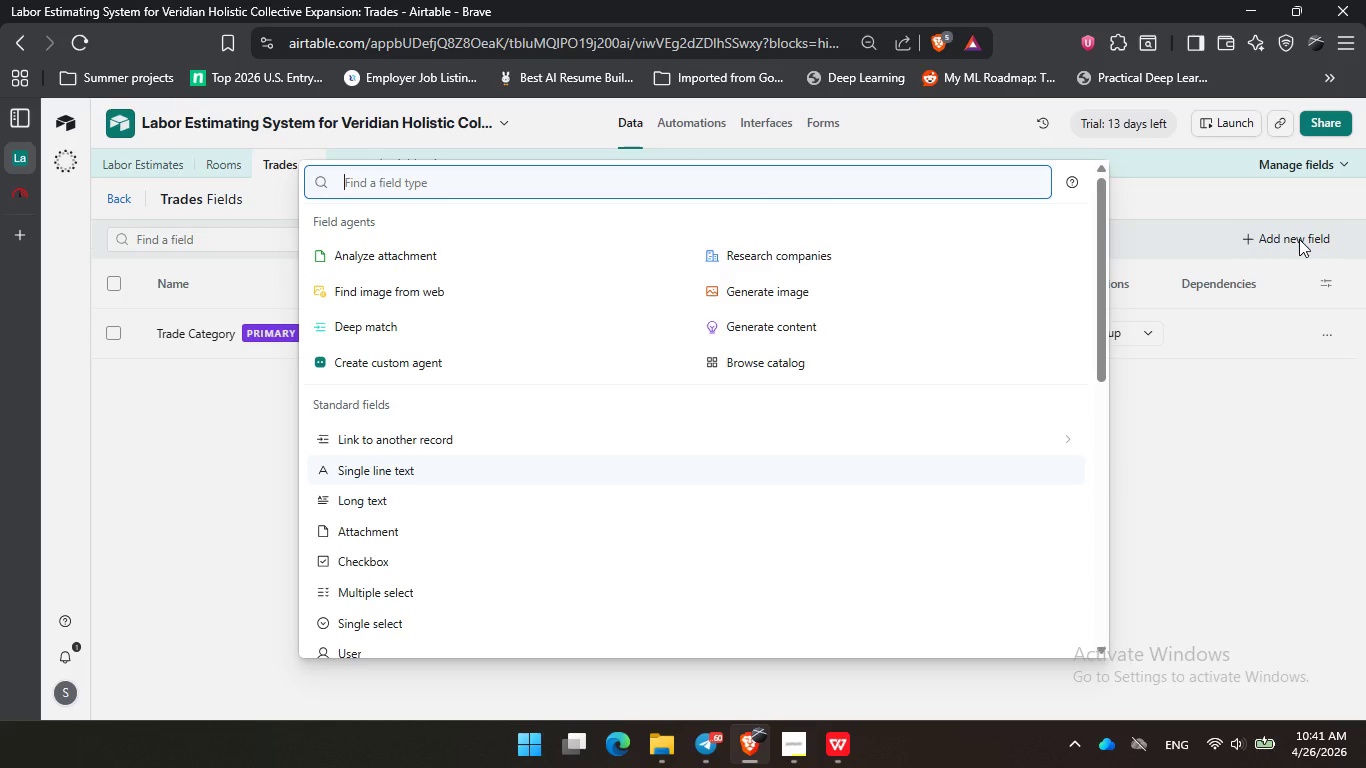 
wait(6.23)
 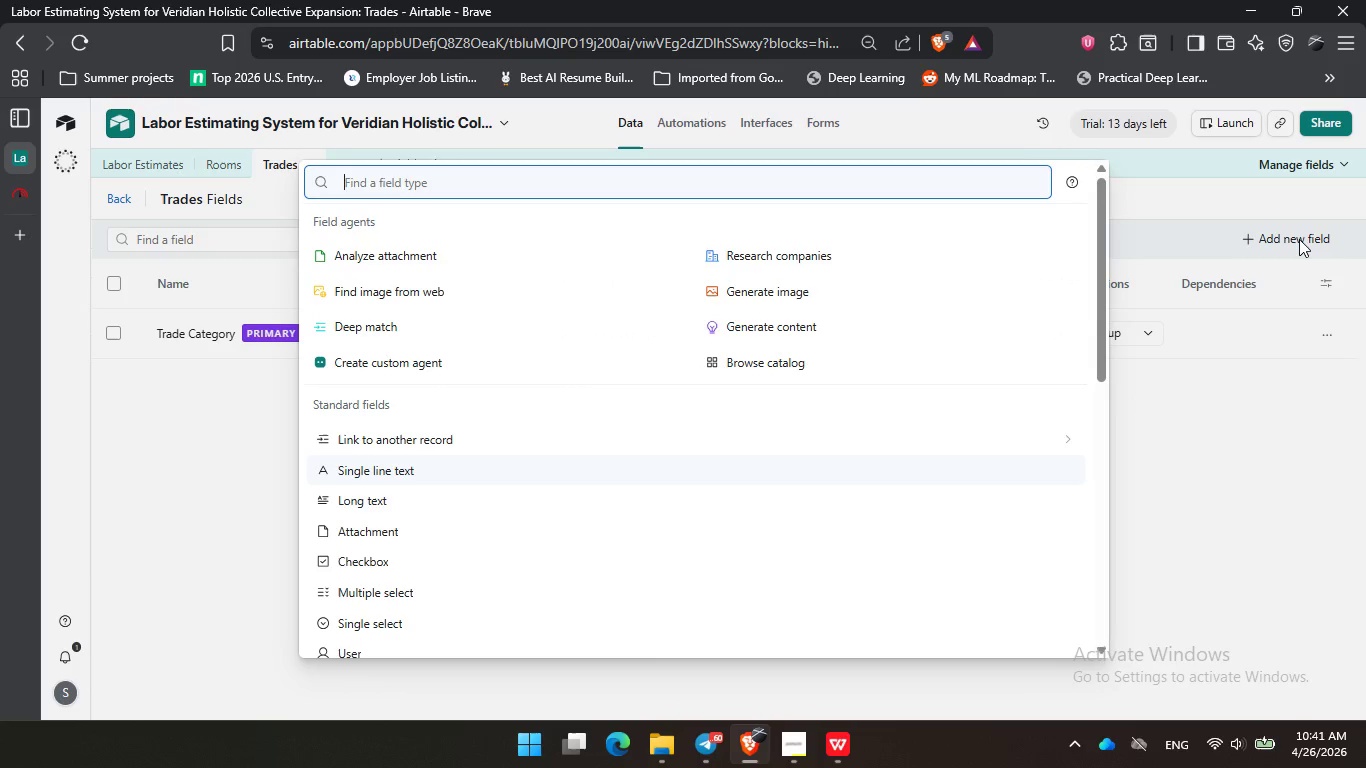 
type(loo)
 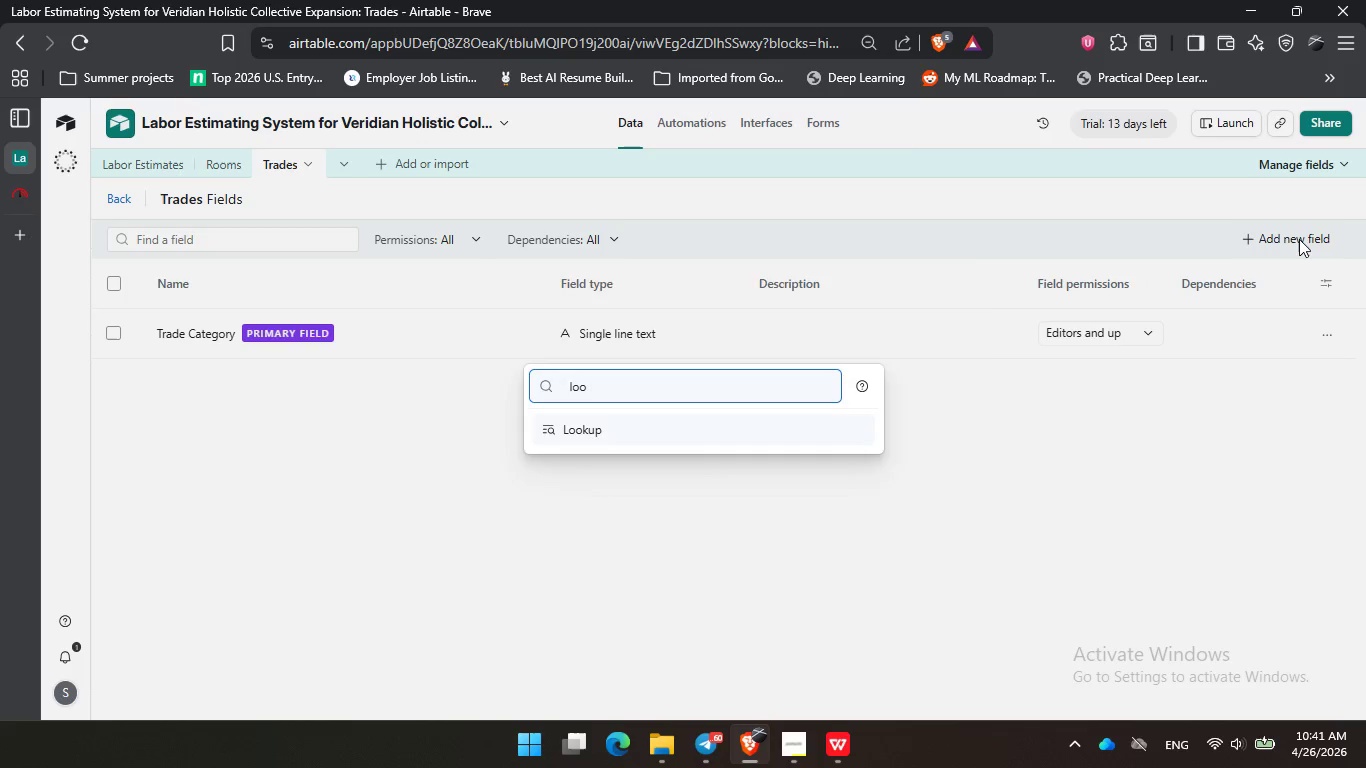 
key(Enter)
 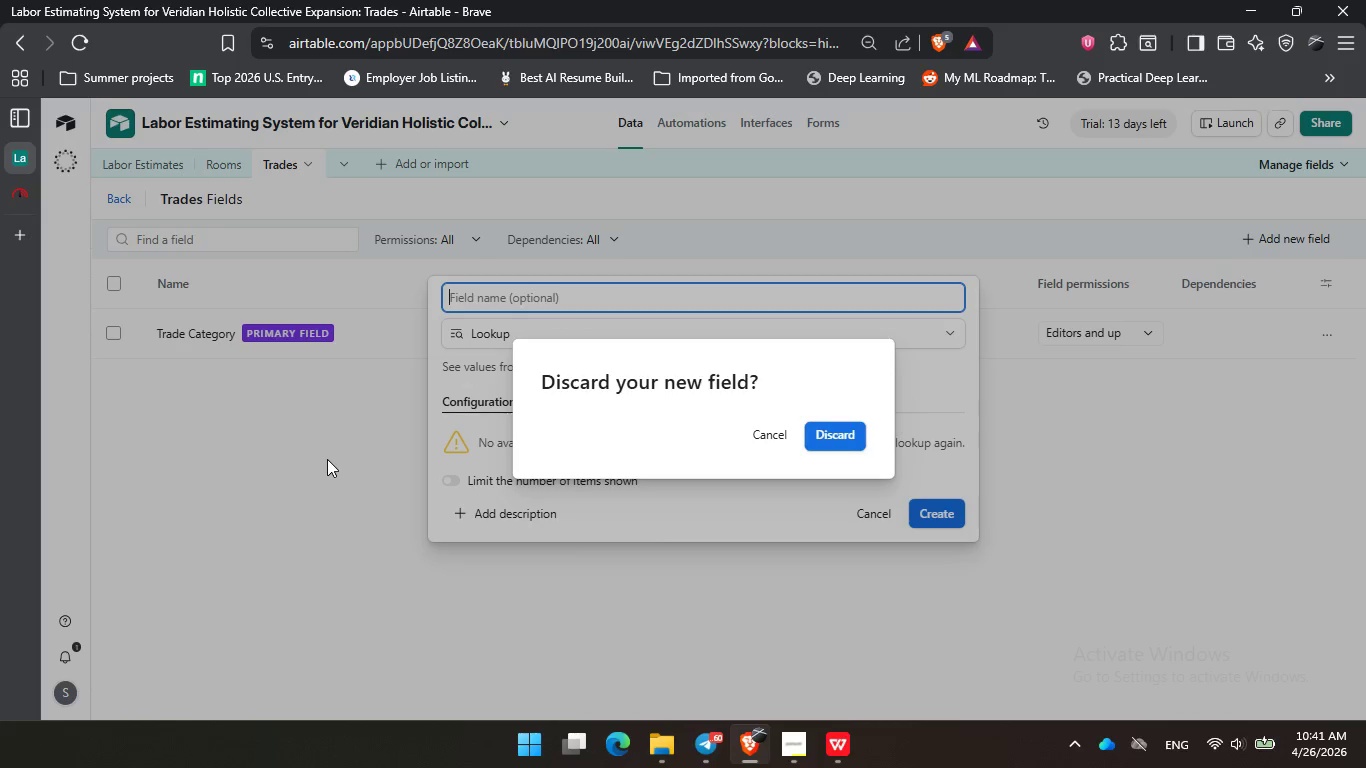 
left_click([834, 429])
 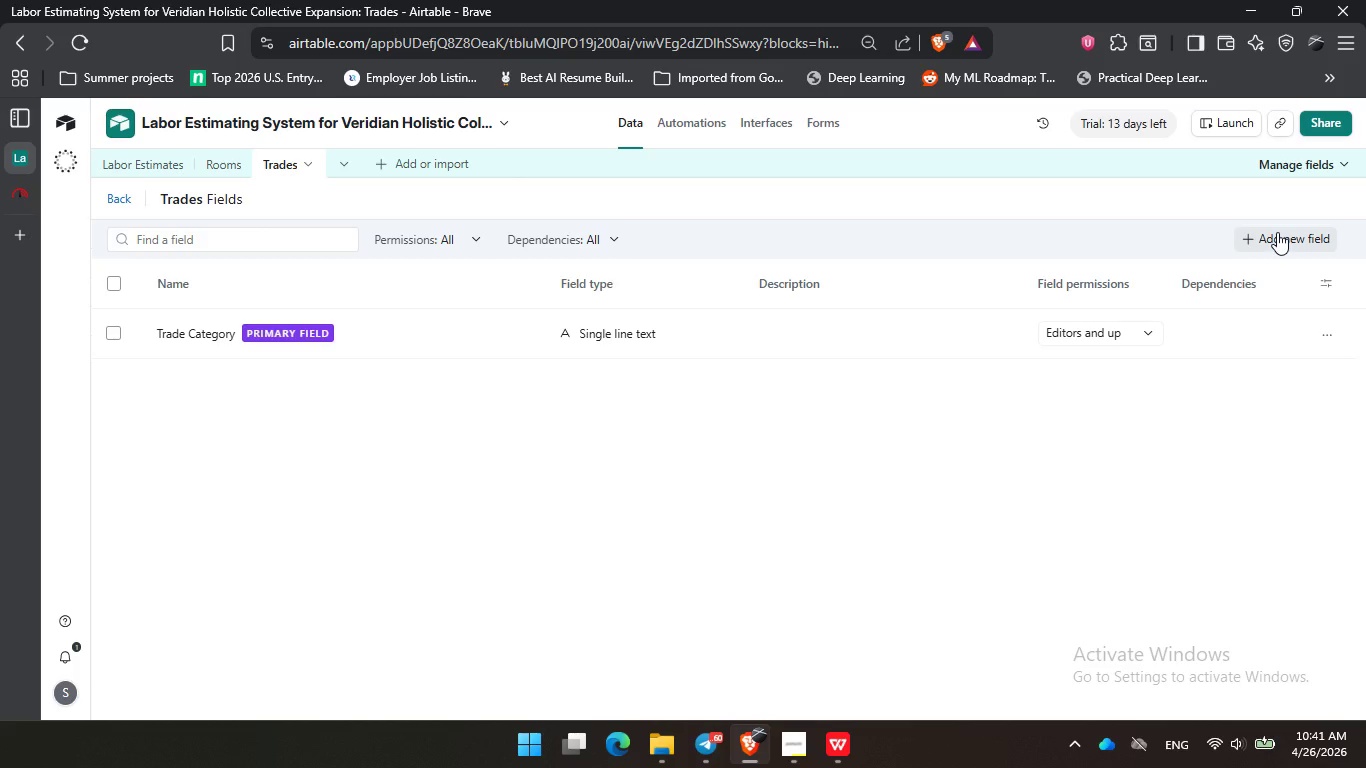 
wait(5.14)
 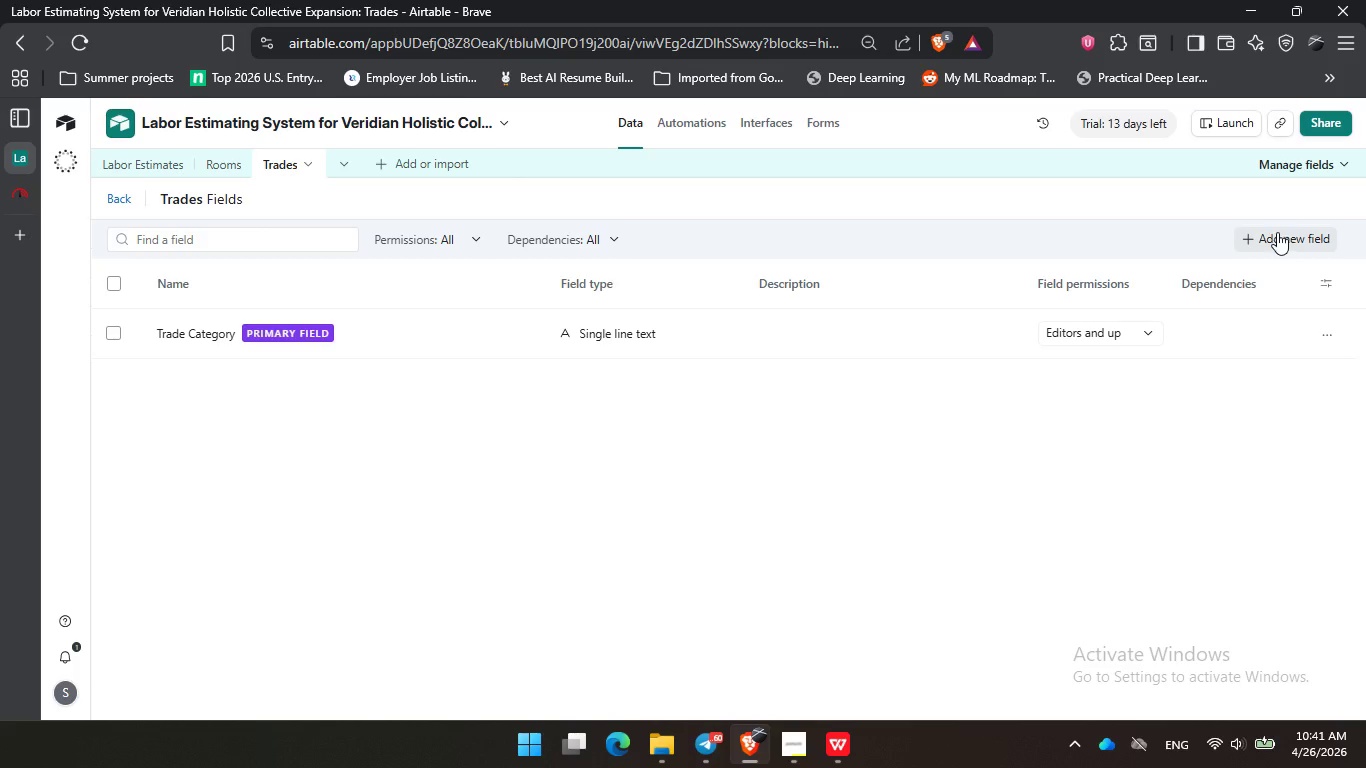 
left_click([1277, 232])
 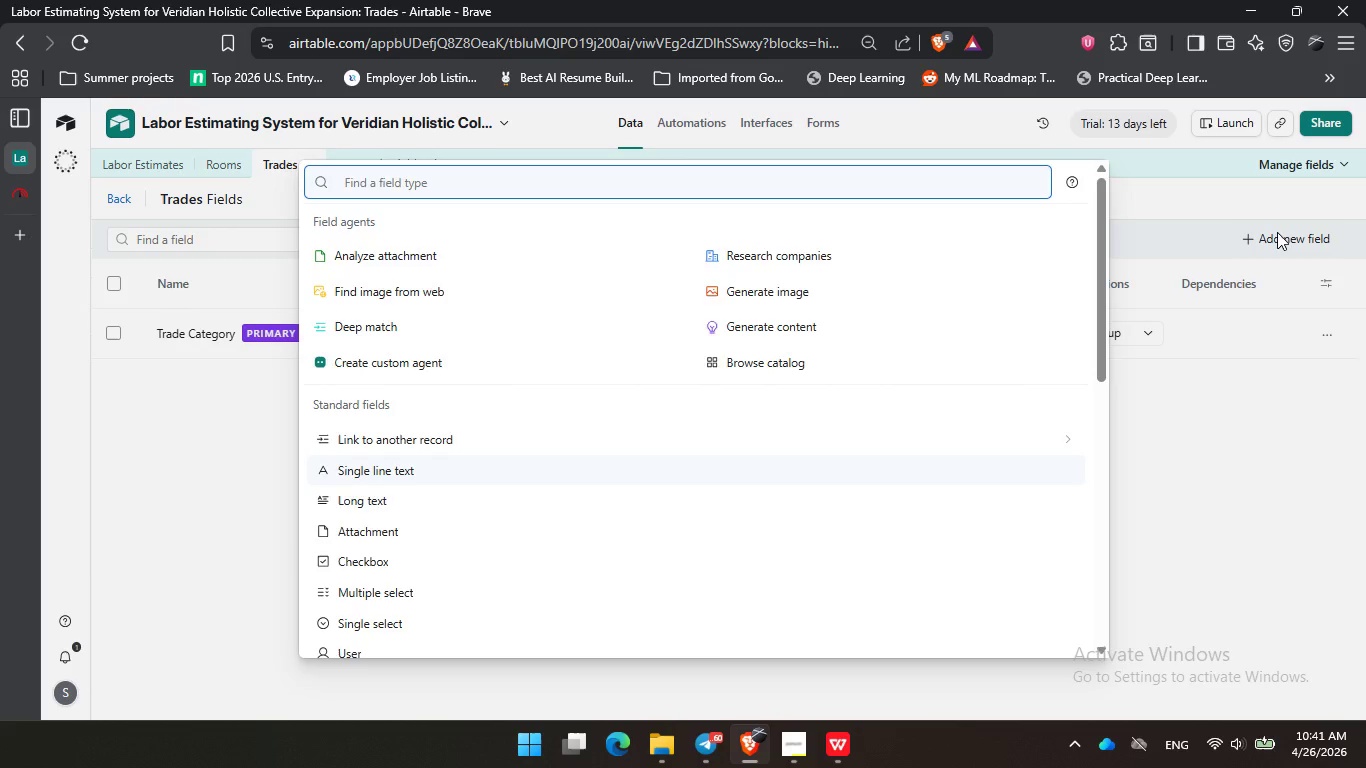 
type(roo)
 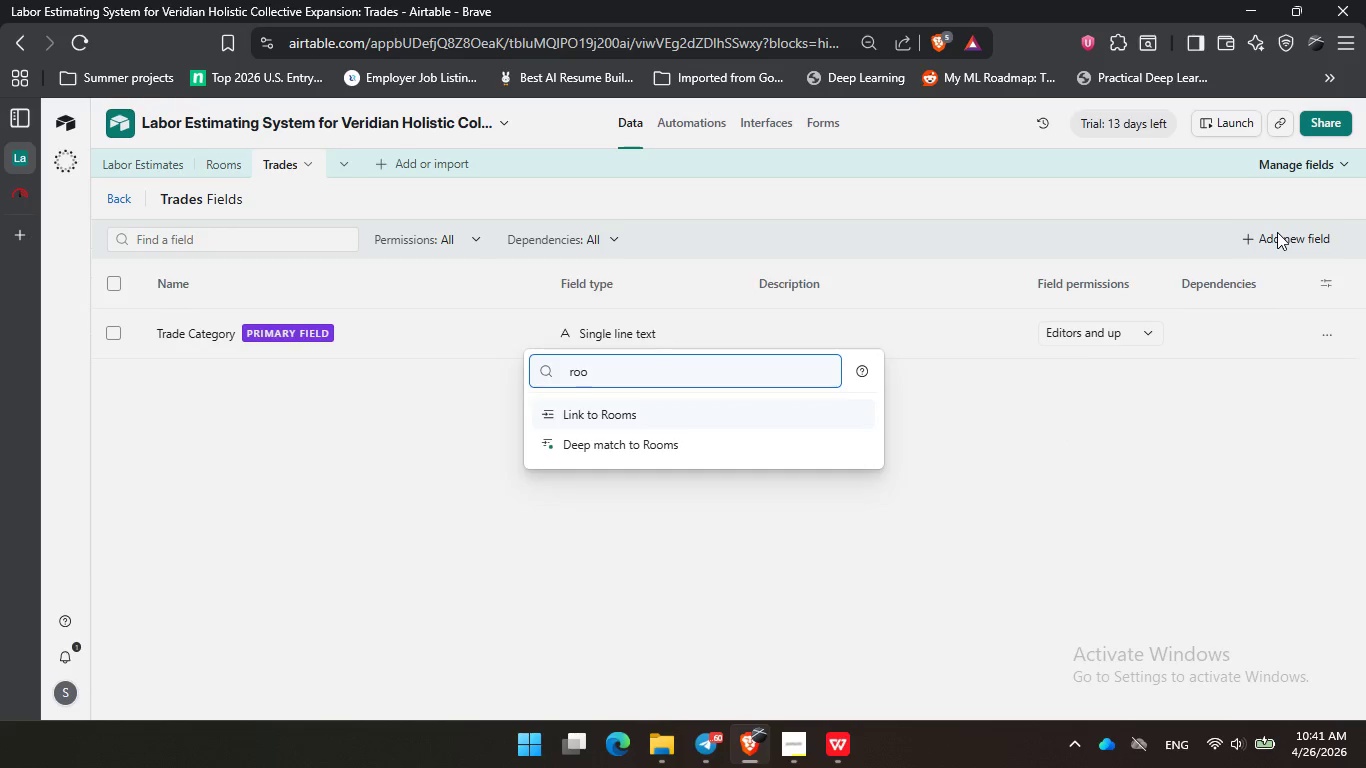 
key(Enter)
 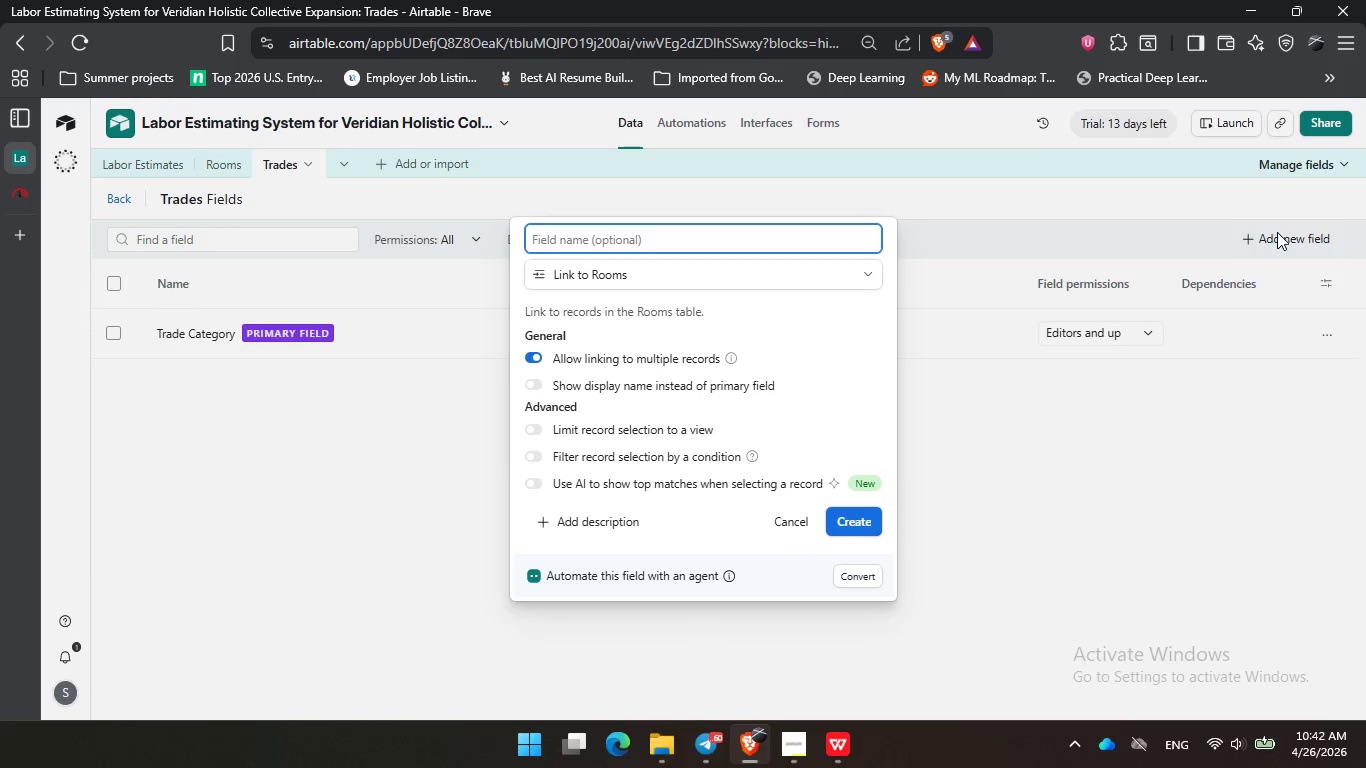 
type(Reu)
key(Backspace)
type(quired Rooms)
 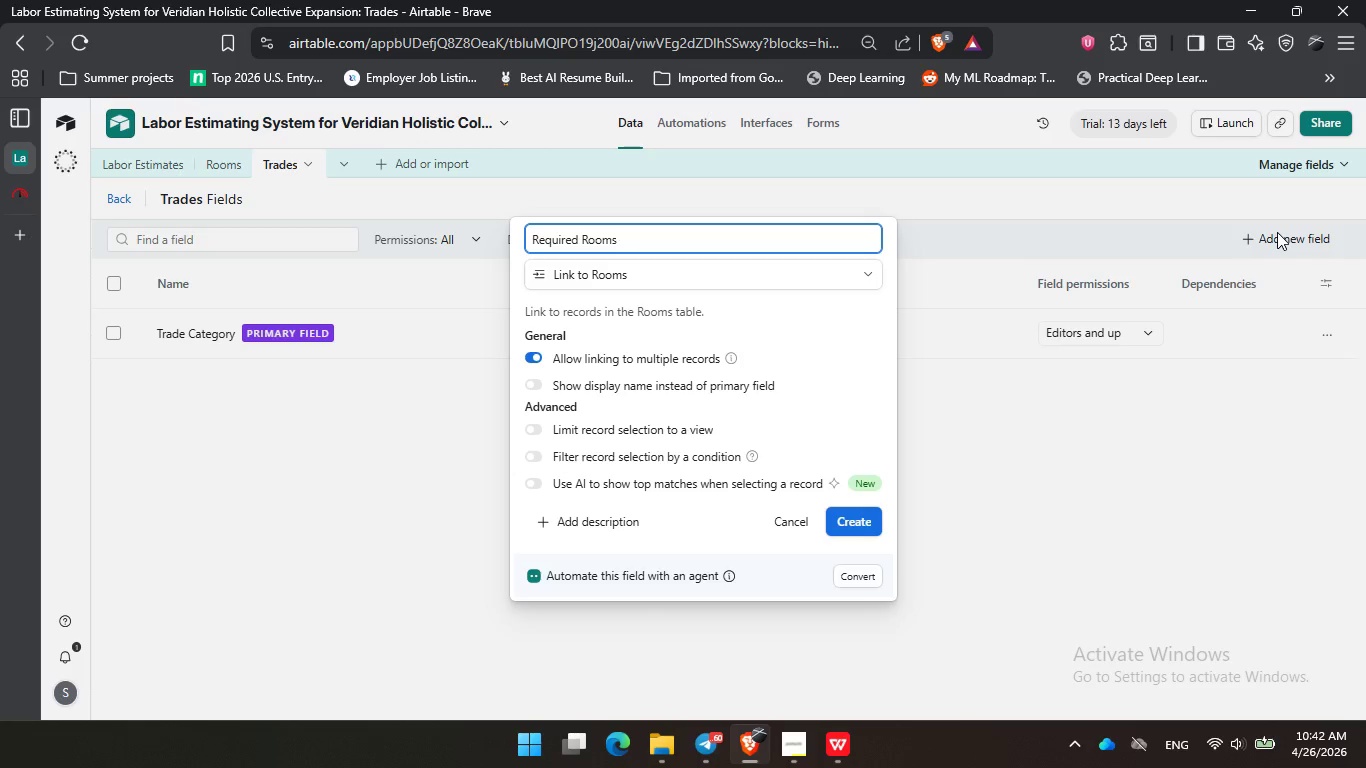 
key(Enter)
 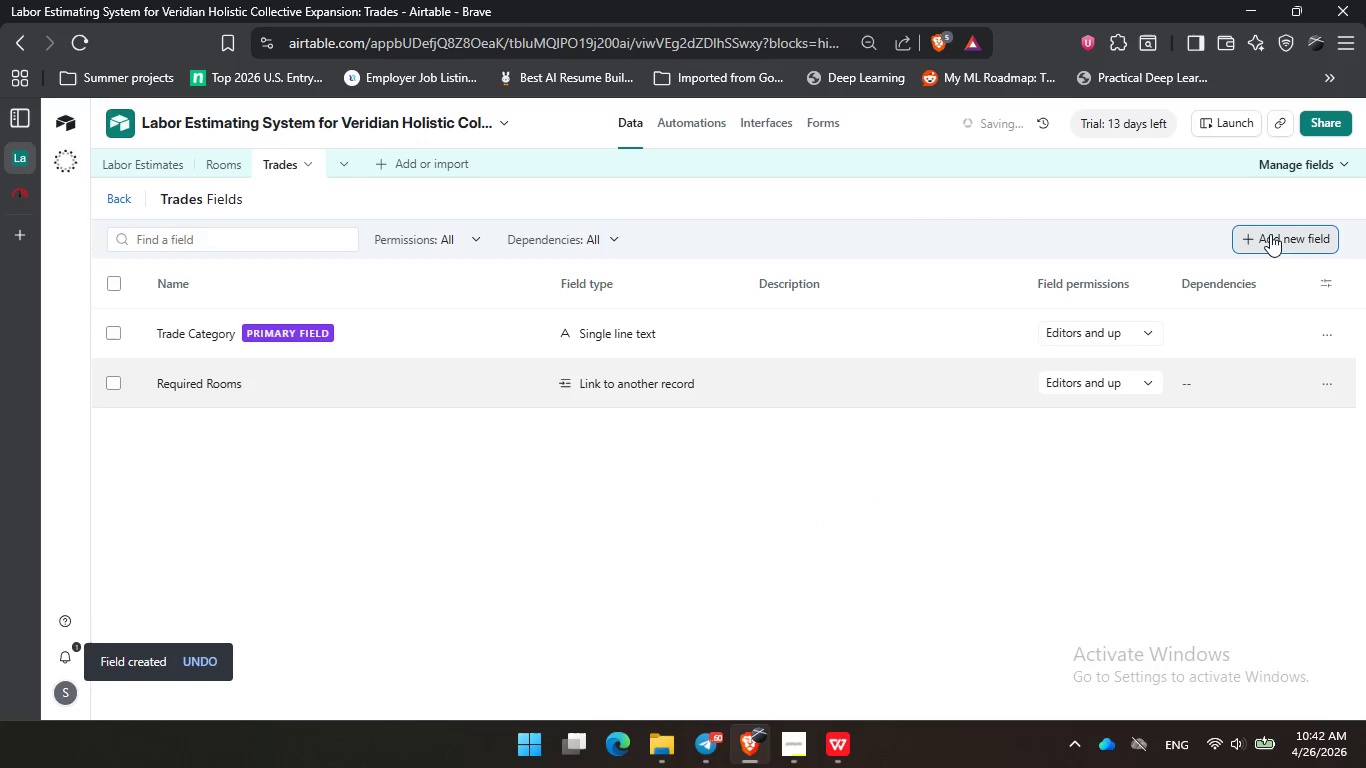 
left_click([1273, 235])
 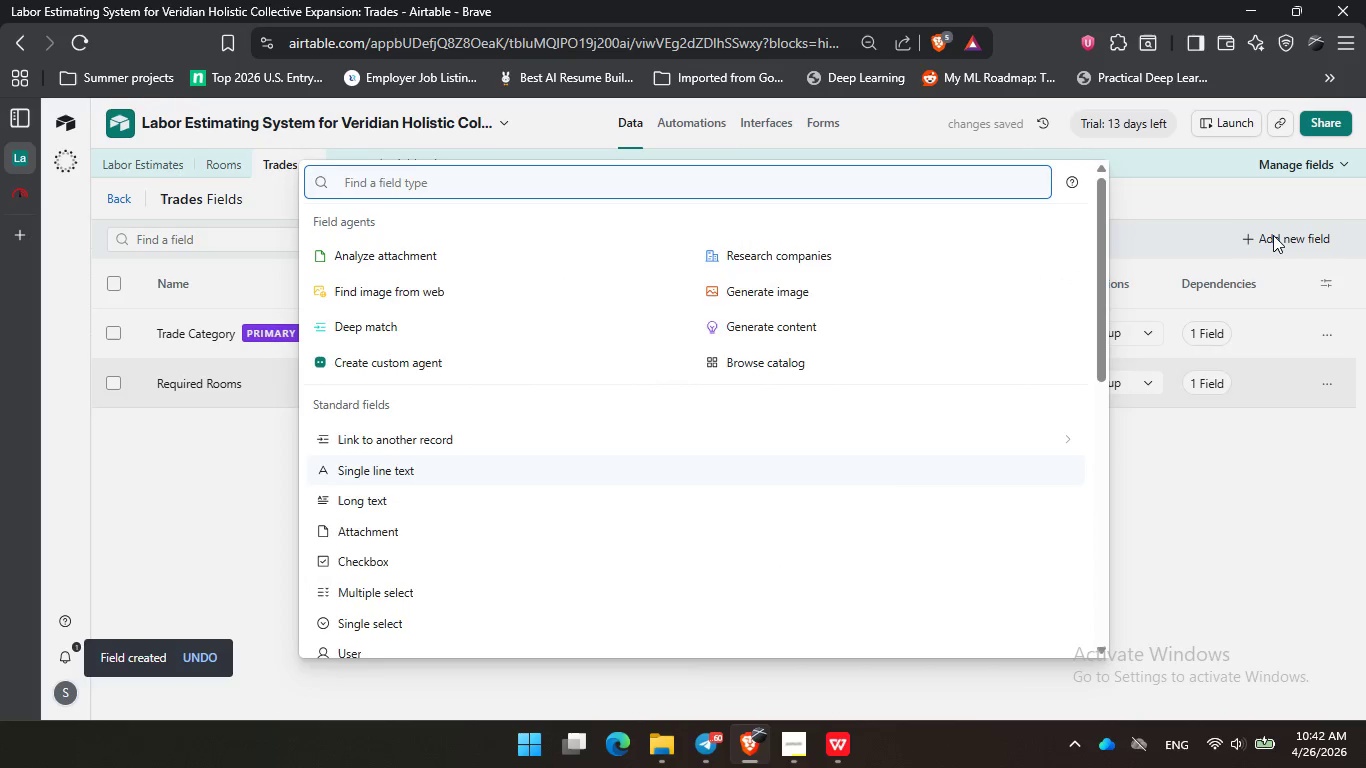 
type(est)
 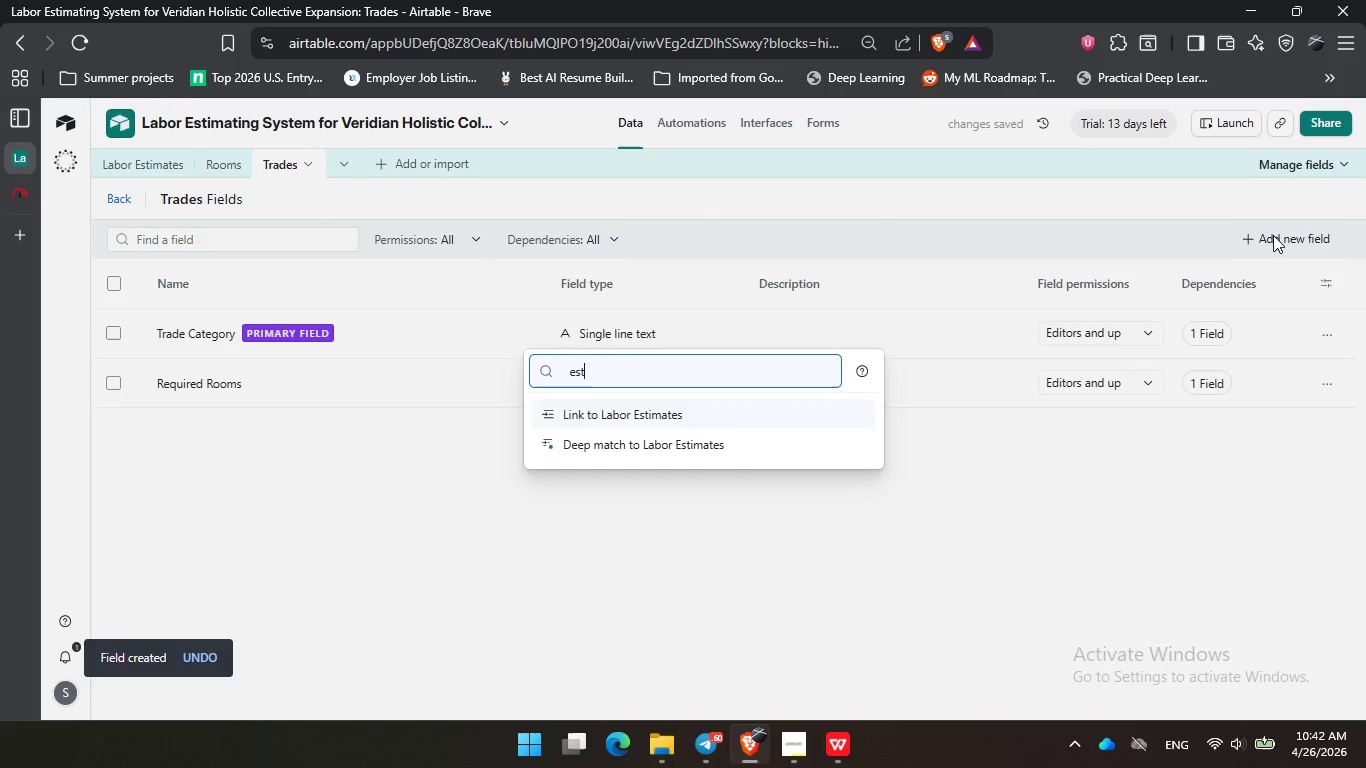 
key(Enter)
 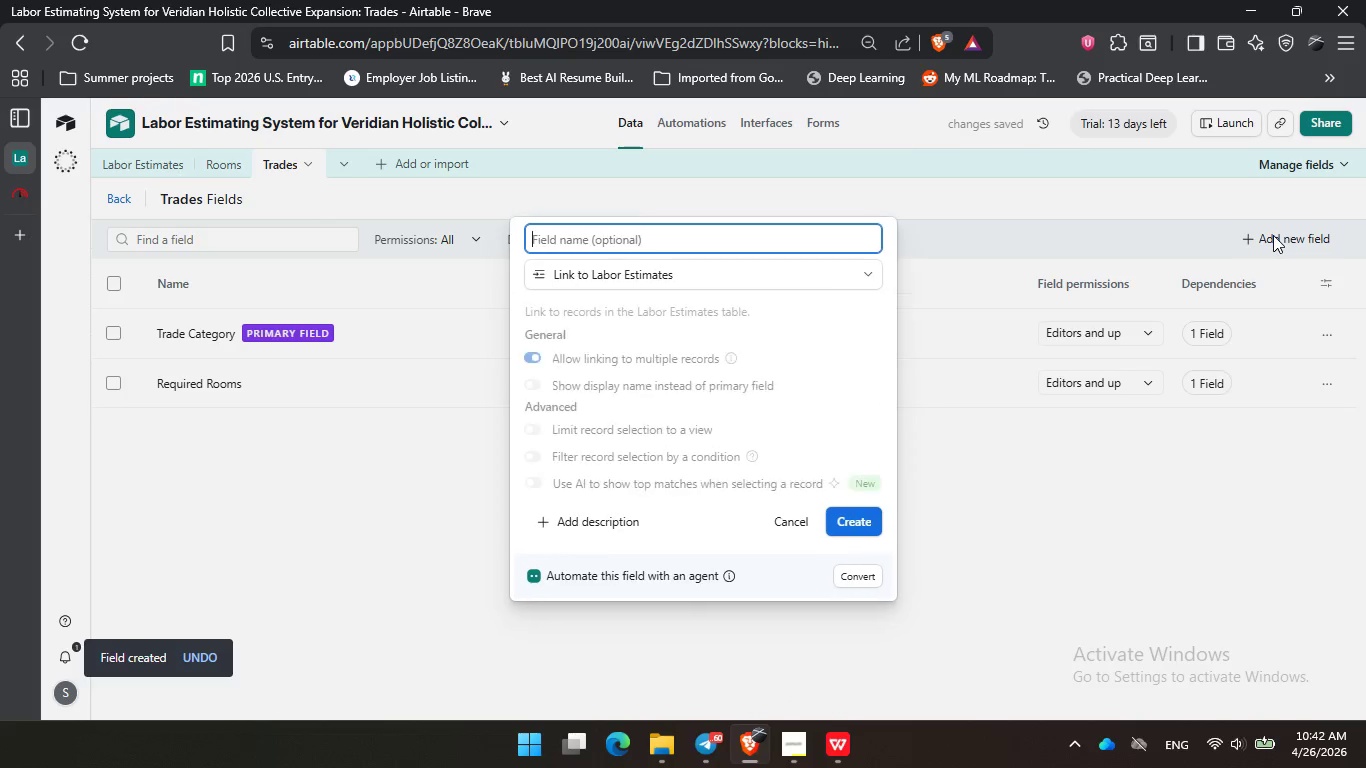 
key(Enter)
 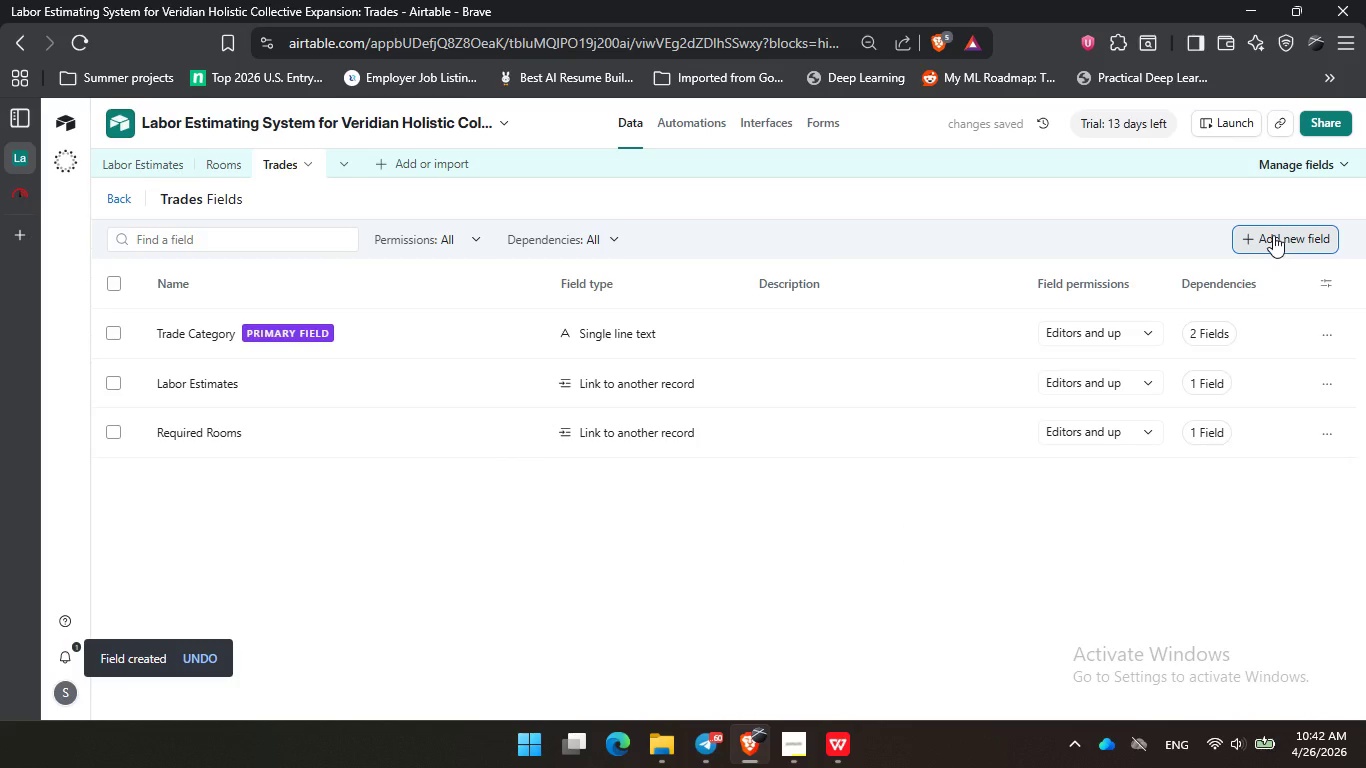 
wait(6.03)
 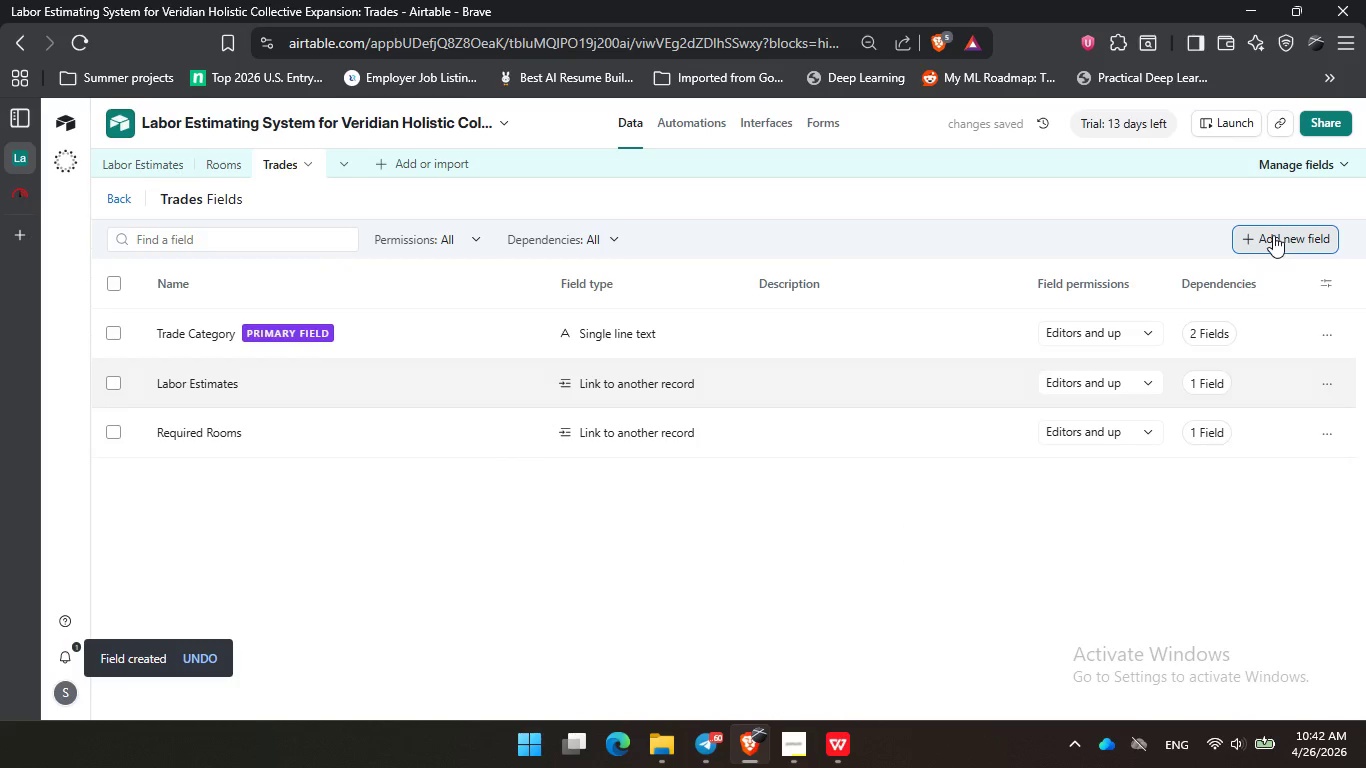 
left_click([1257, 231])
 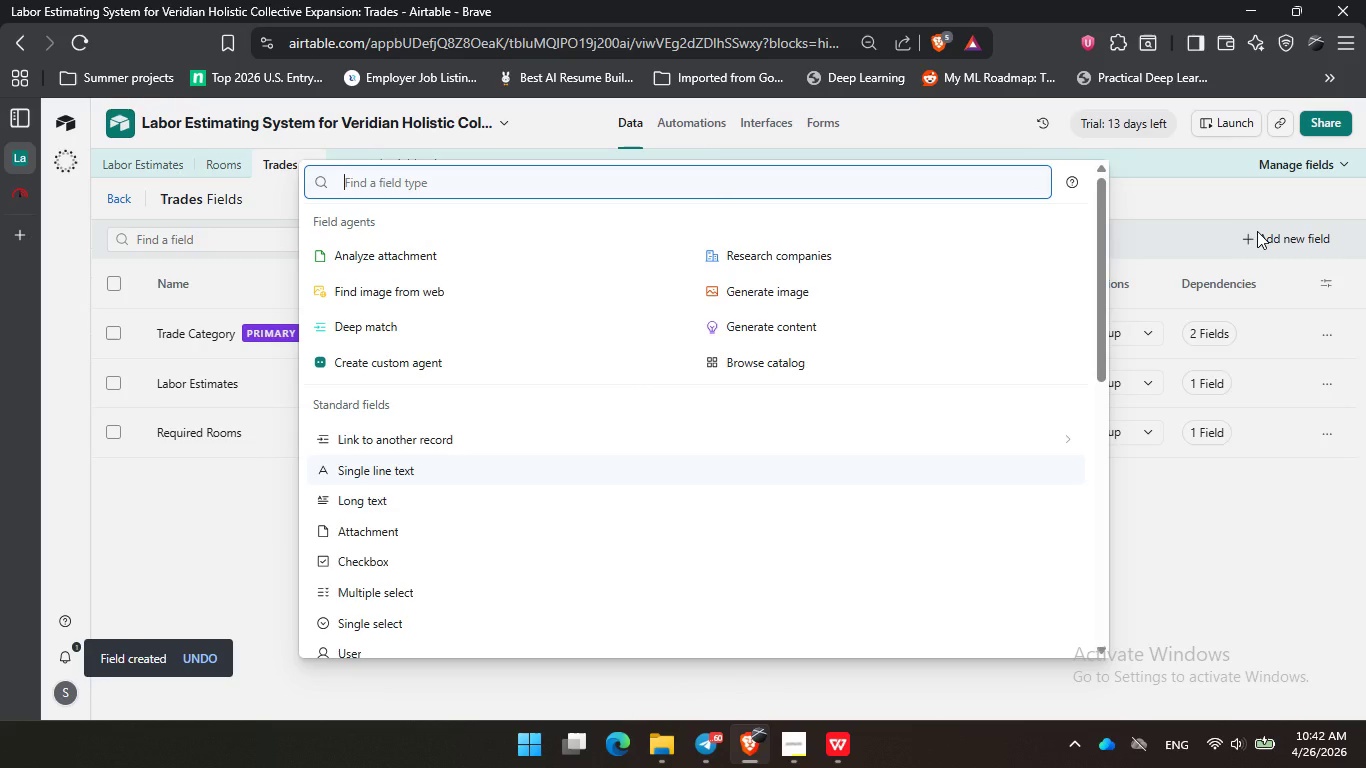 
type(loo)
 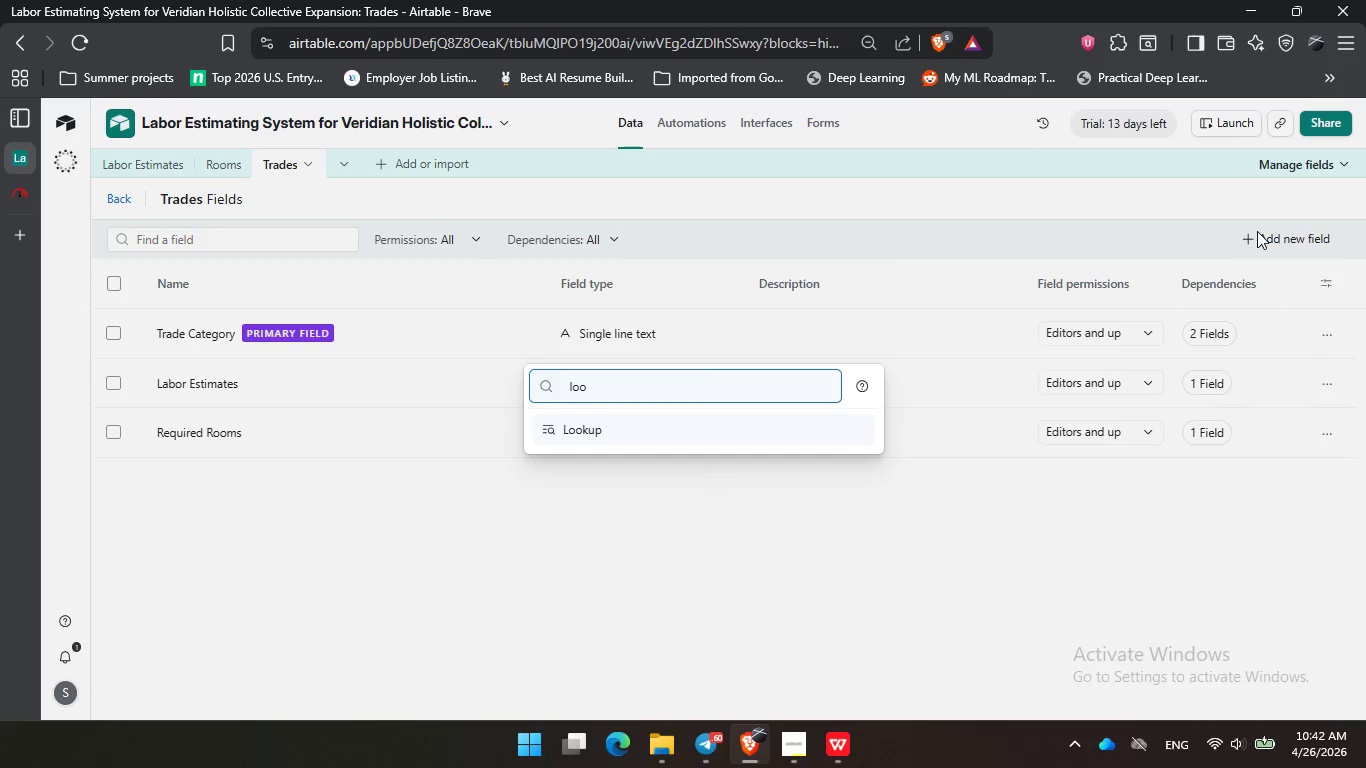 
key(Enter)
 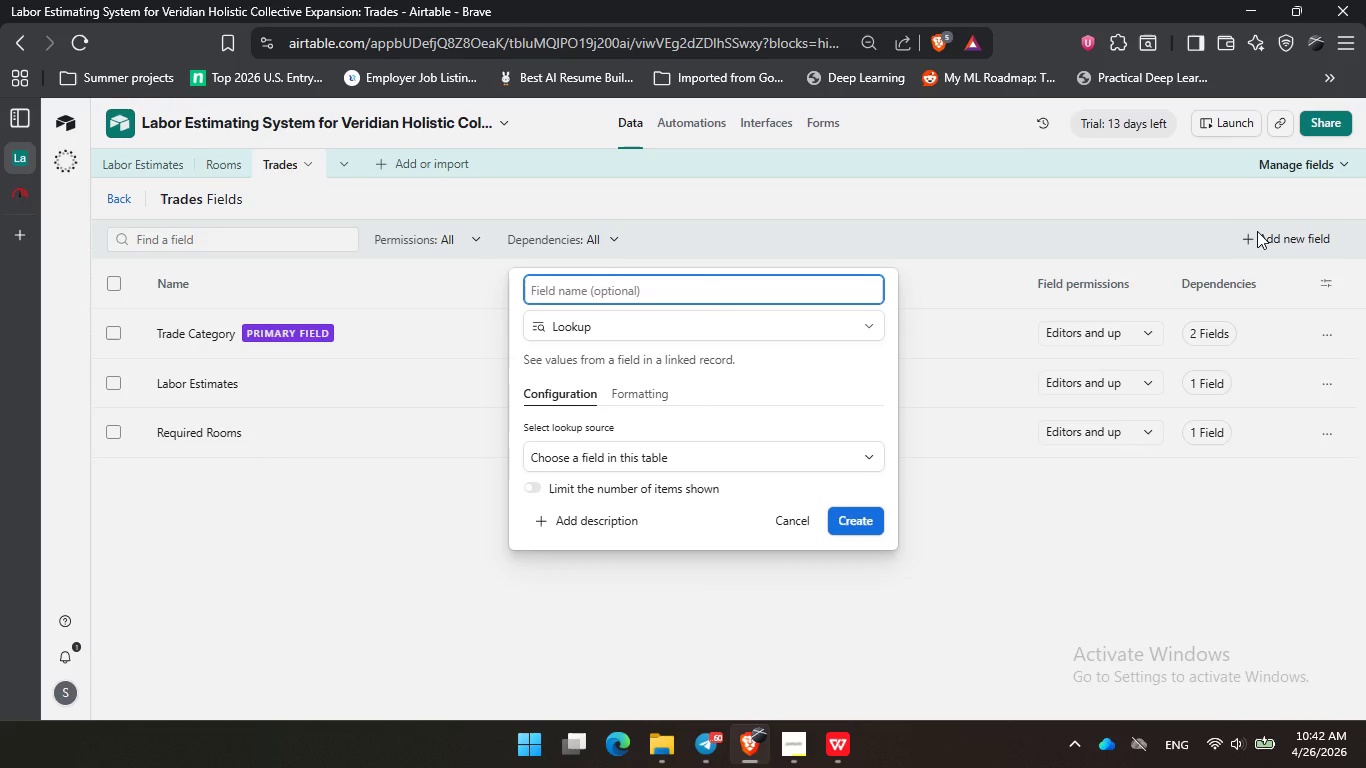 
type(Hourly Rate)
 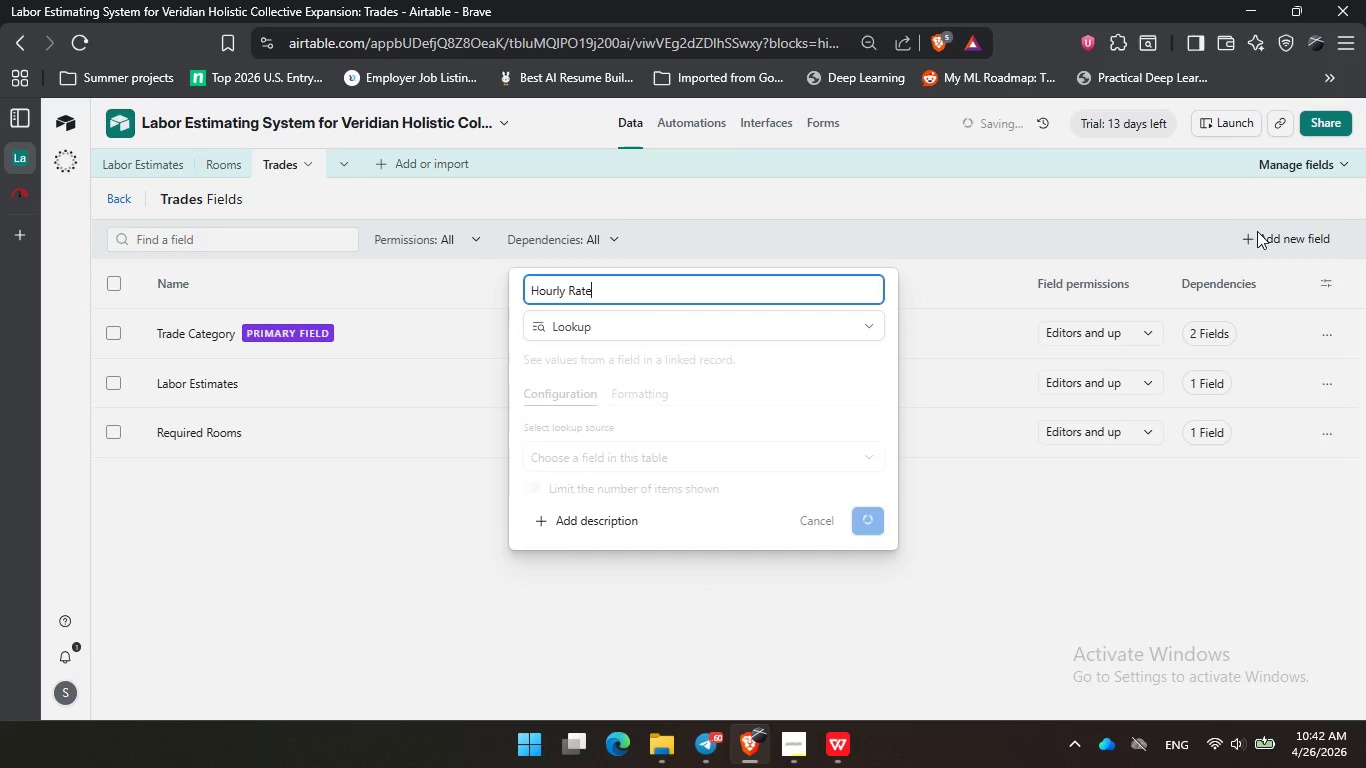 
key(Enter)
 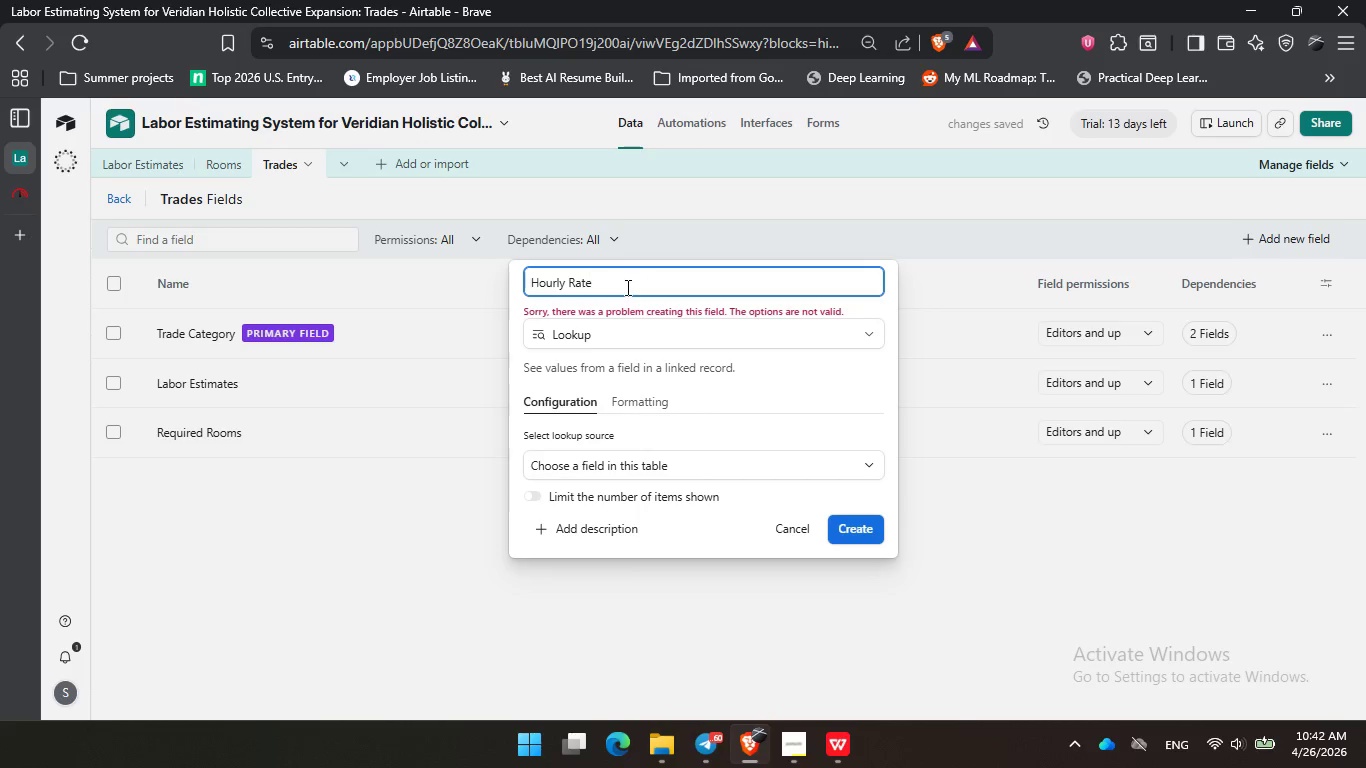 
left_click([615, 461])
 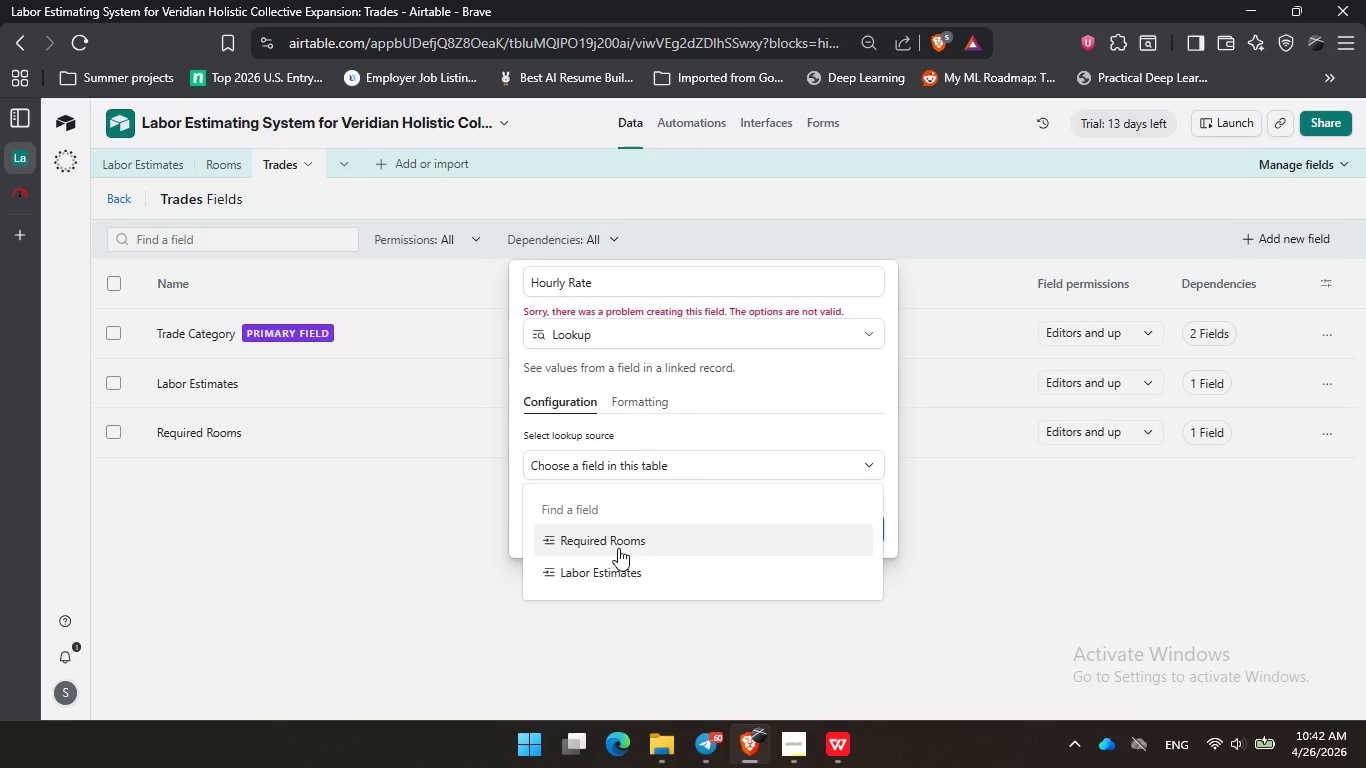 
left_click([643, 561])
 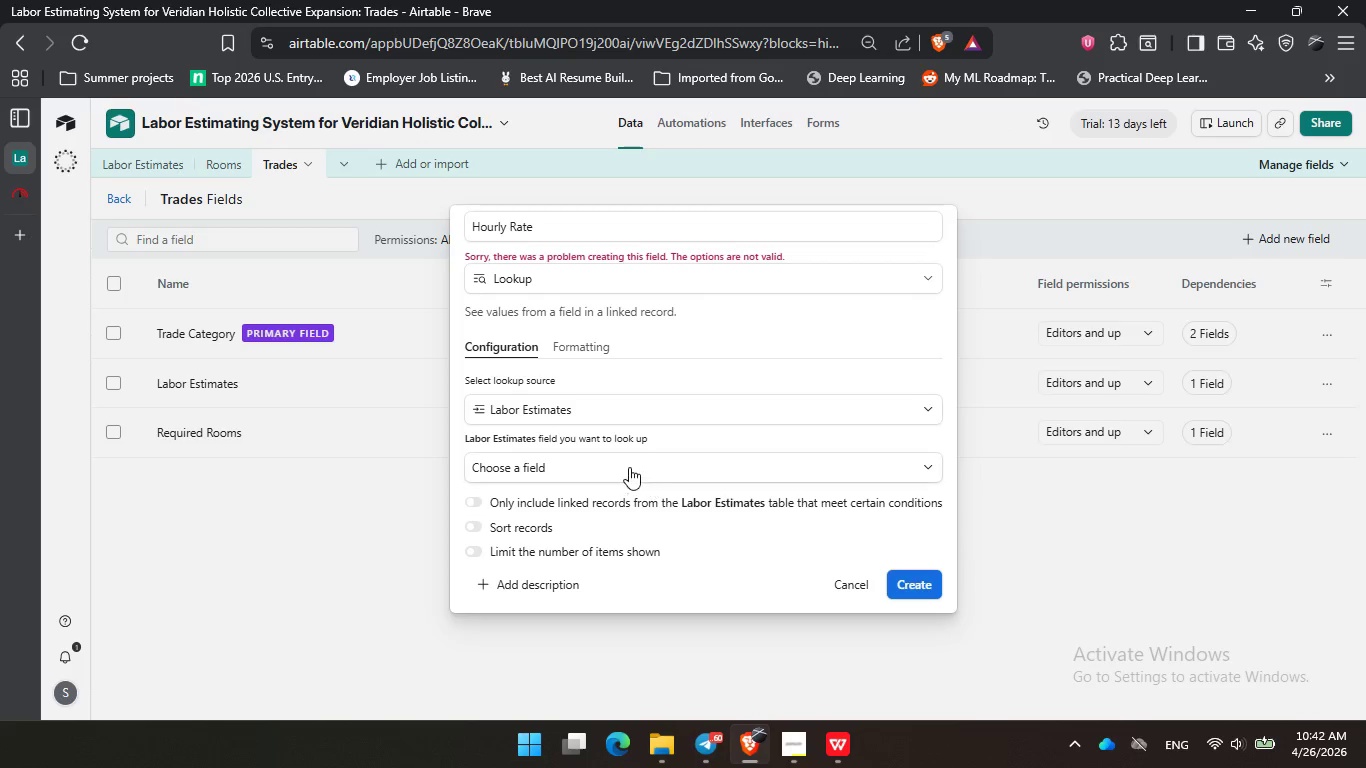 
left_click([622, 464])
 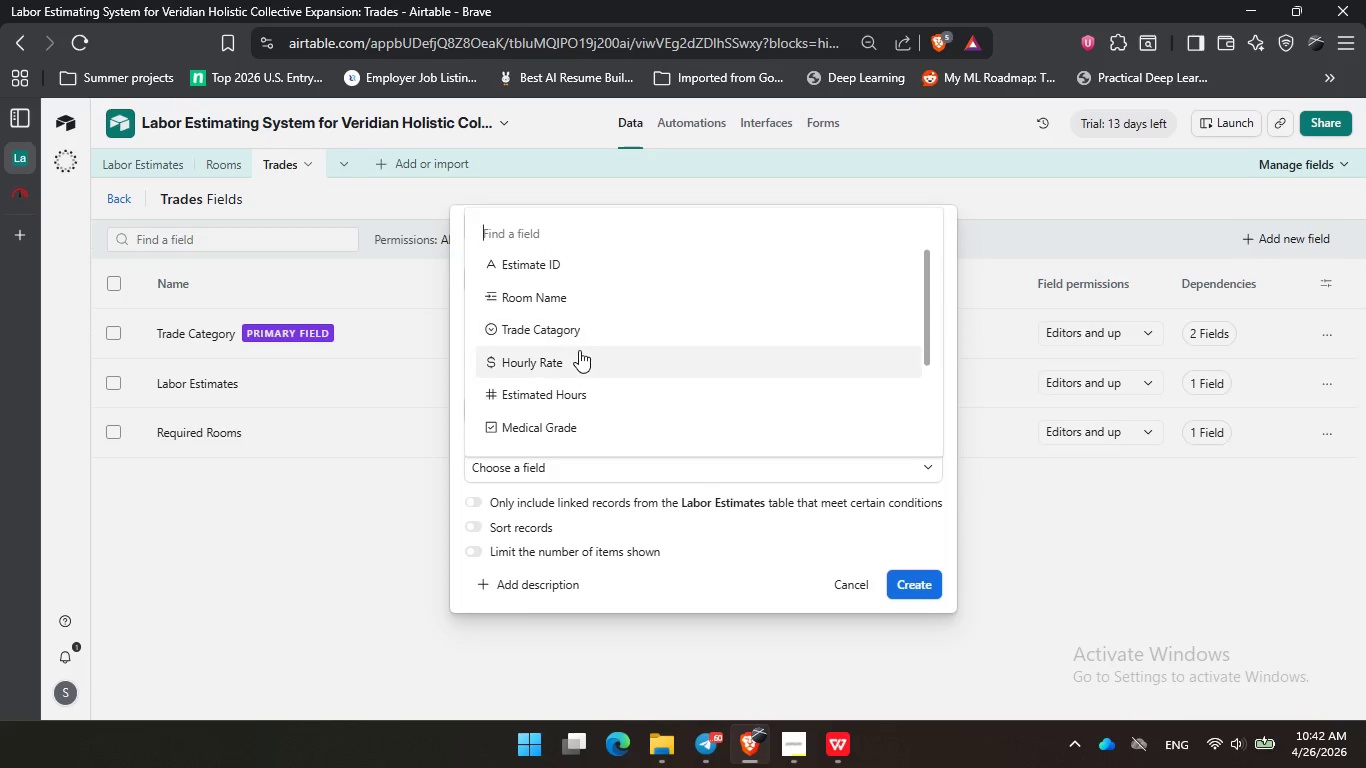 
left_click([583, 361])
 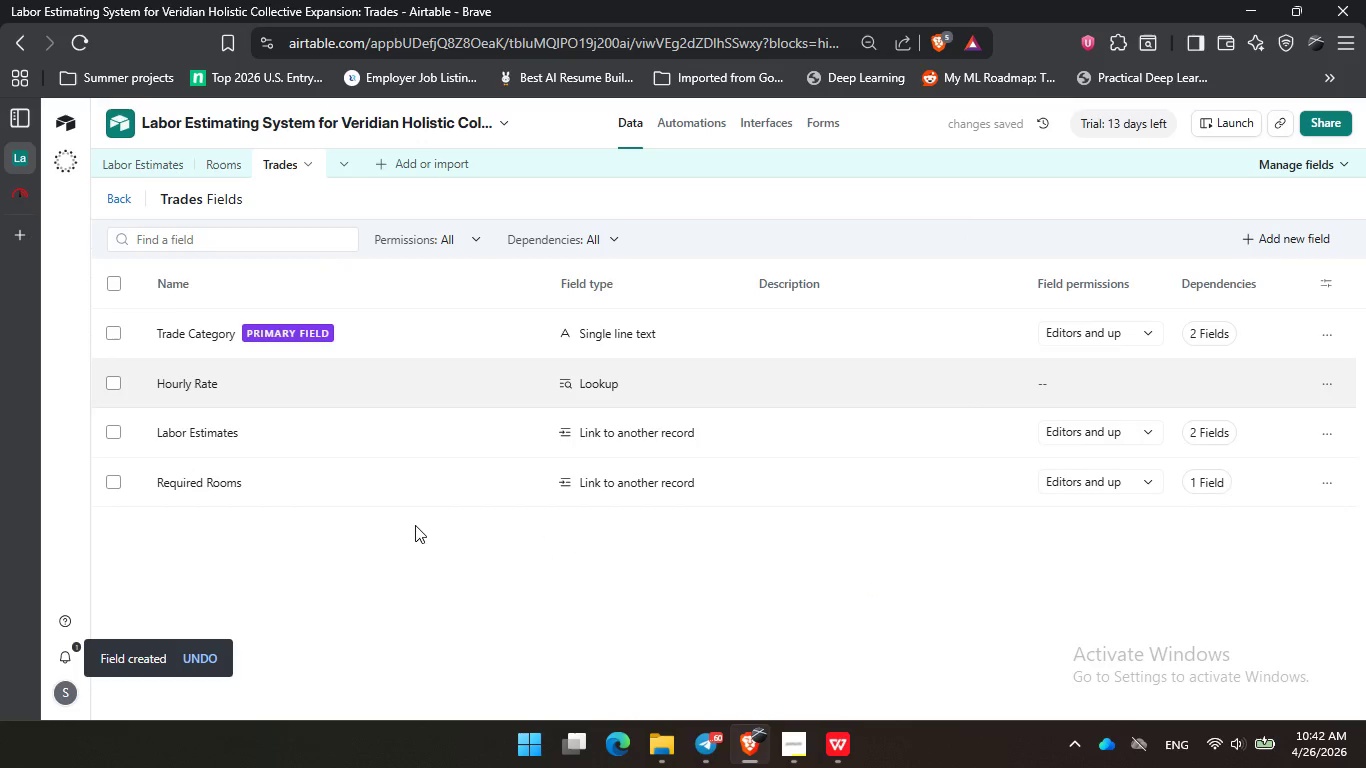 
left_click([116, 167])
 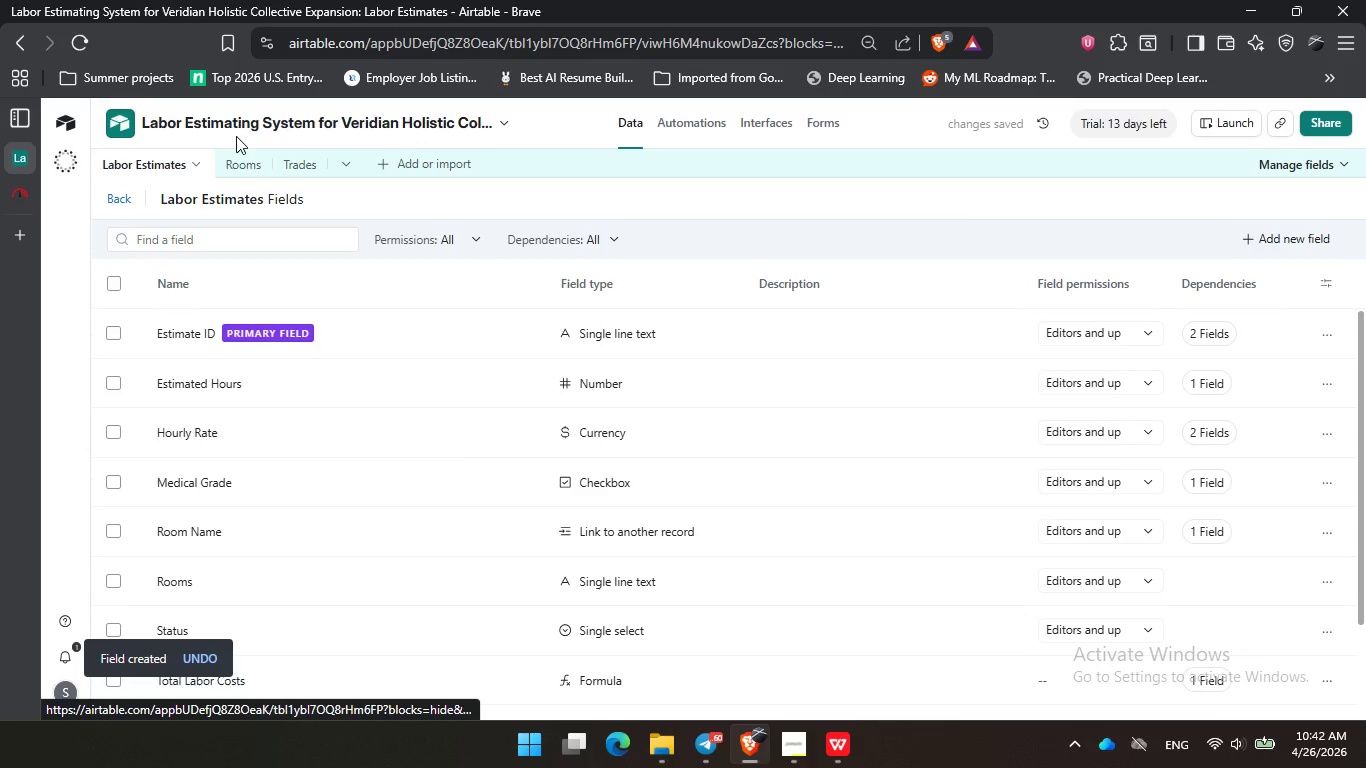 
left_click([232, 168])
 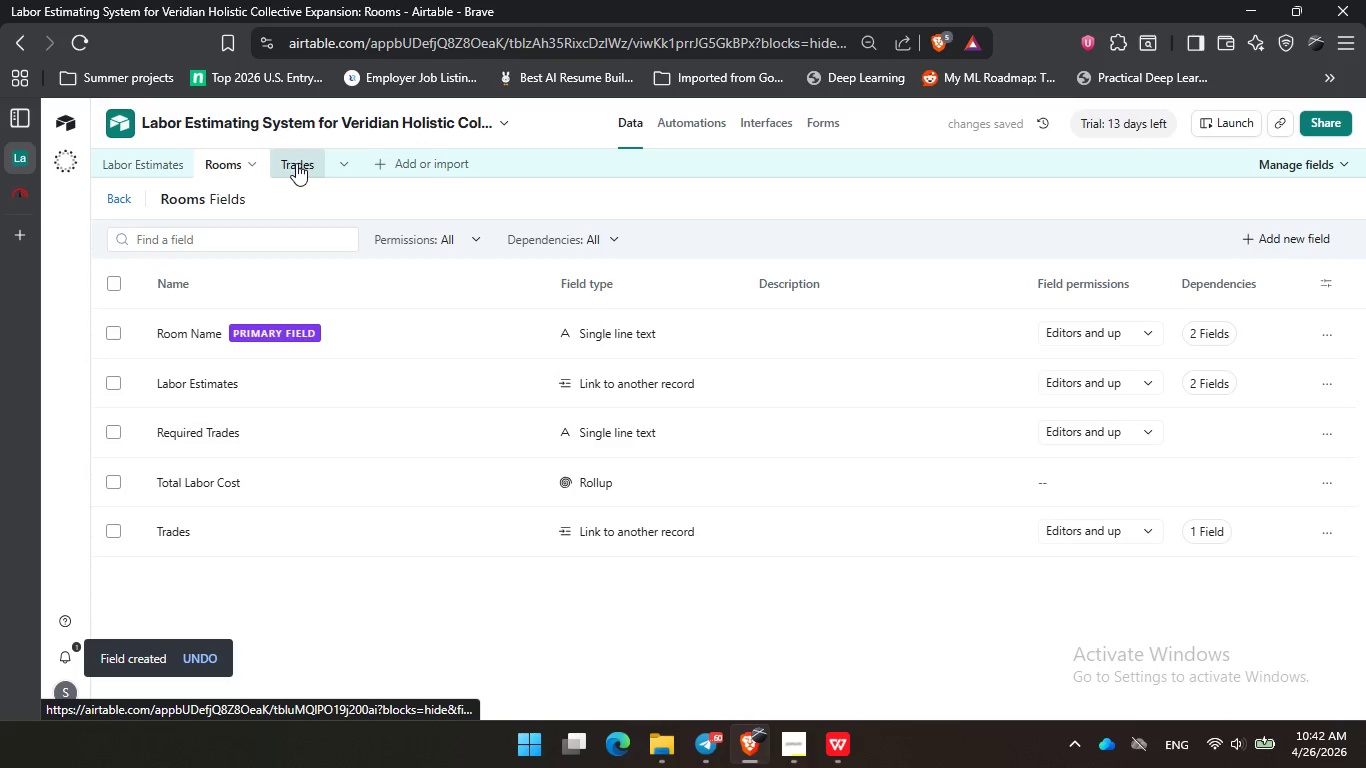 
left_click([296, 163])
 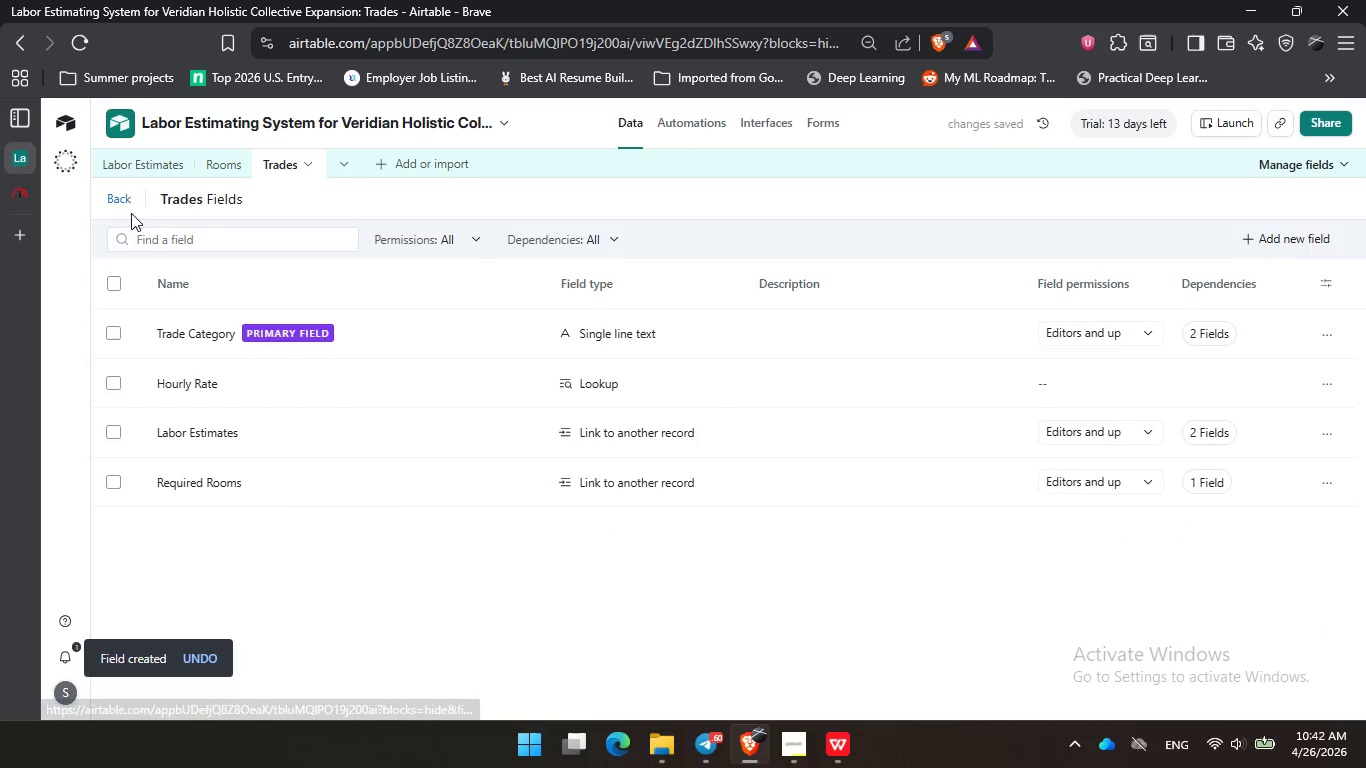 
left_click([117, 201])
 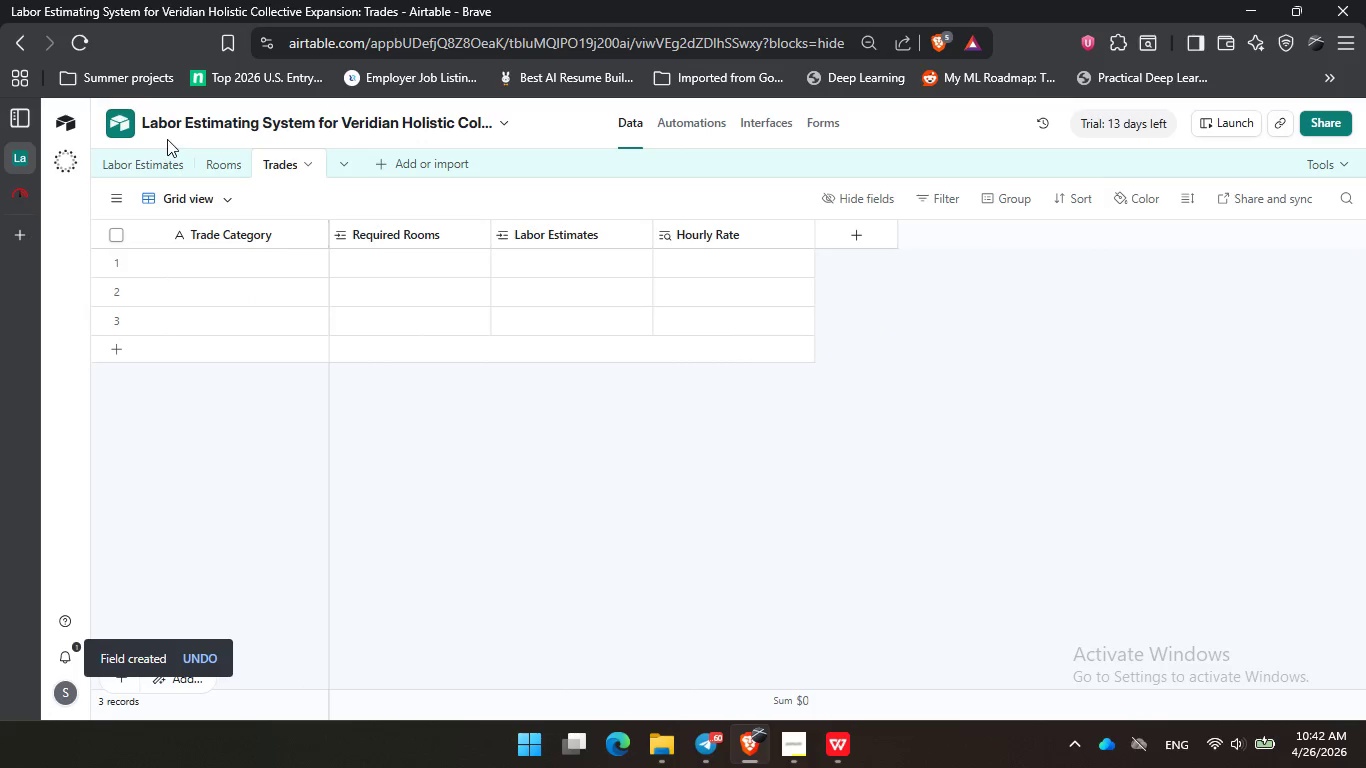 
left_click([147, 164])
 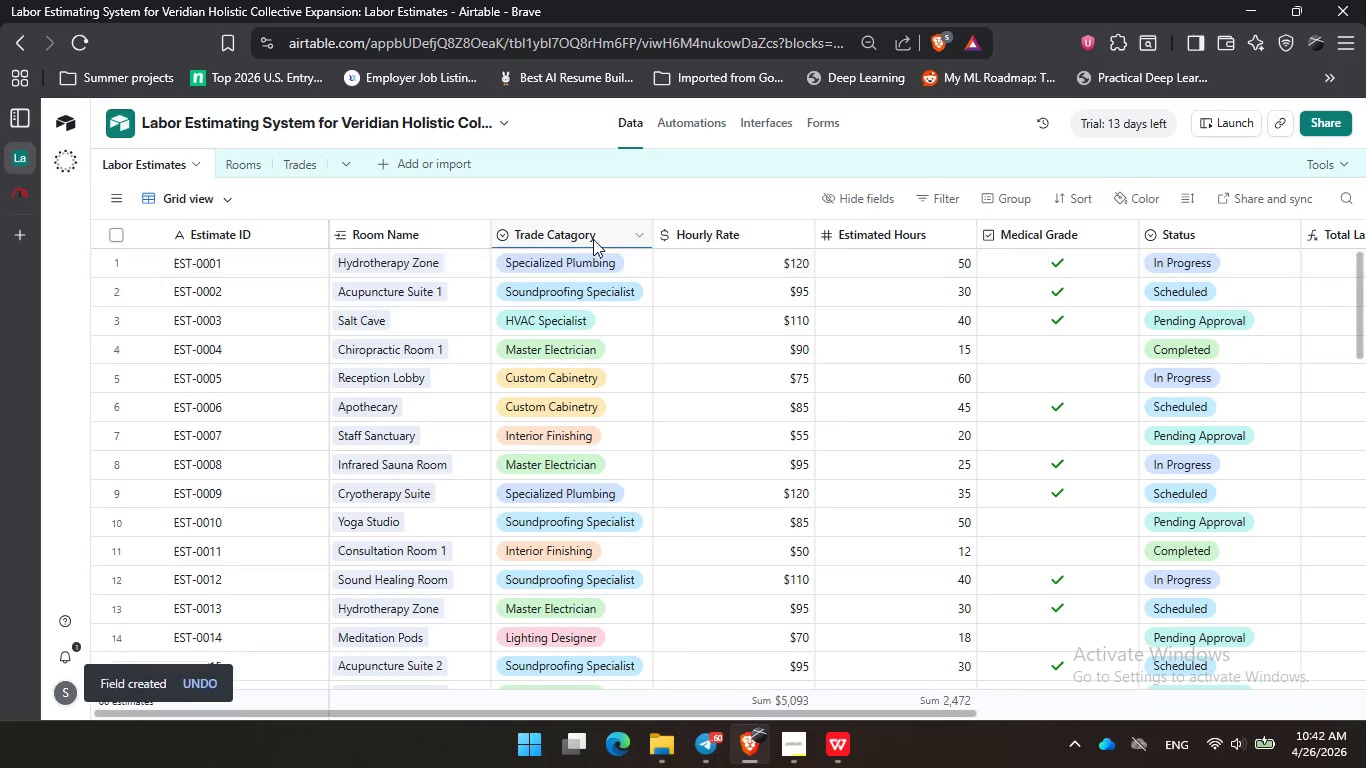 
right_click([585, 235])
 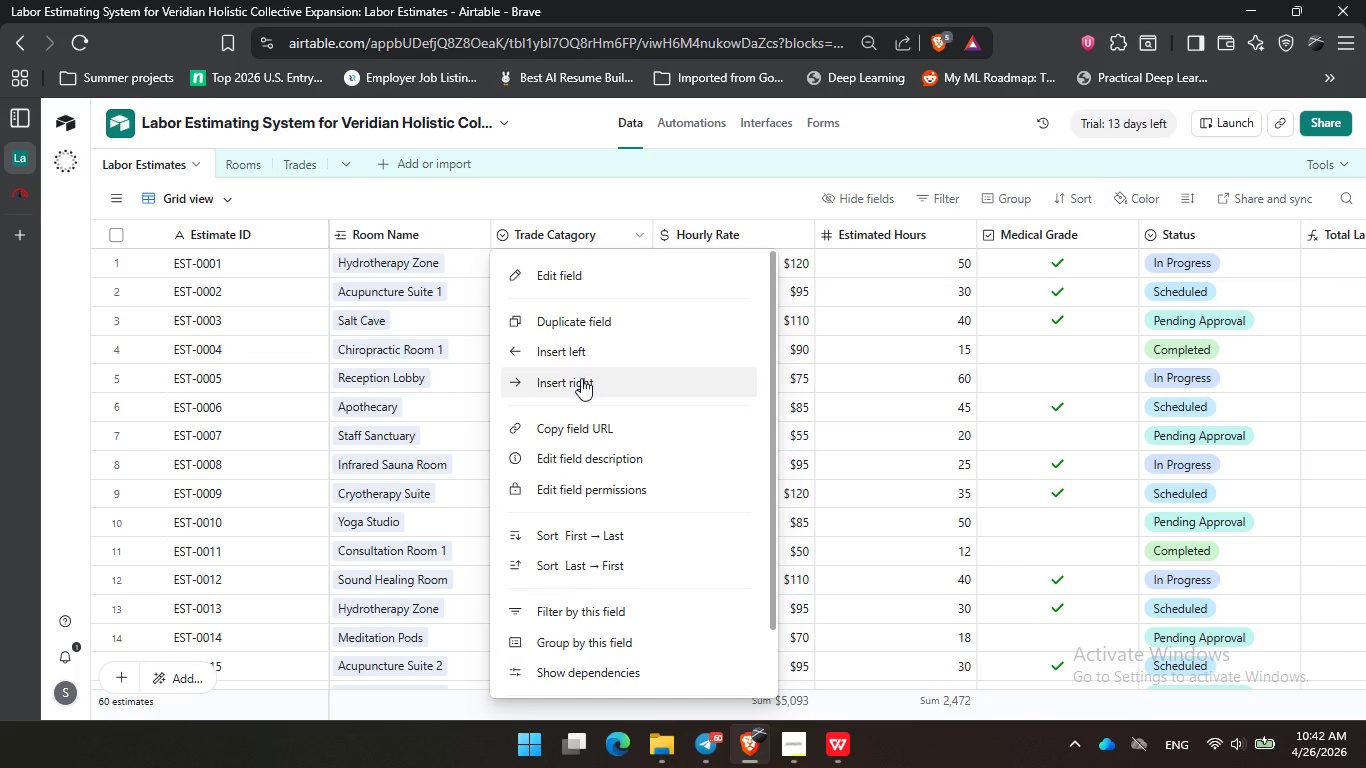 
scroll: coordinate [580, 314], scroll_direction: up, amount: 2.0
 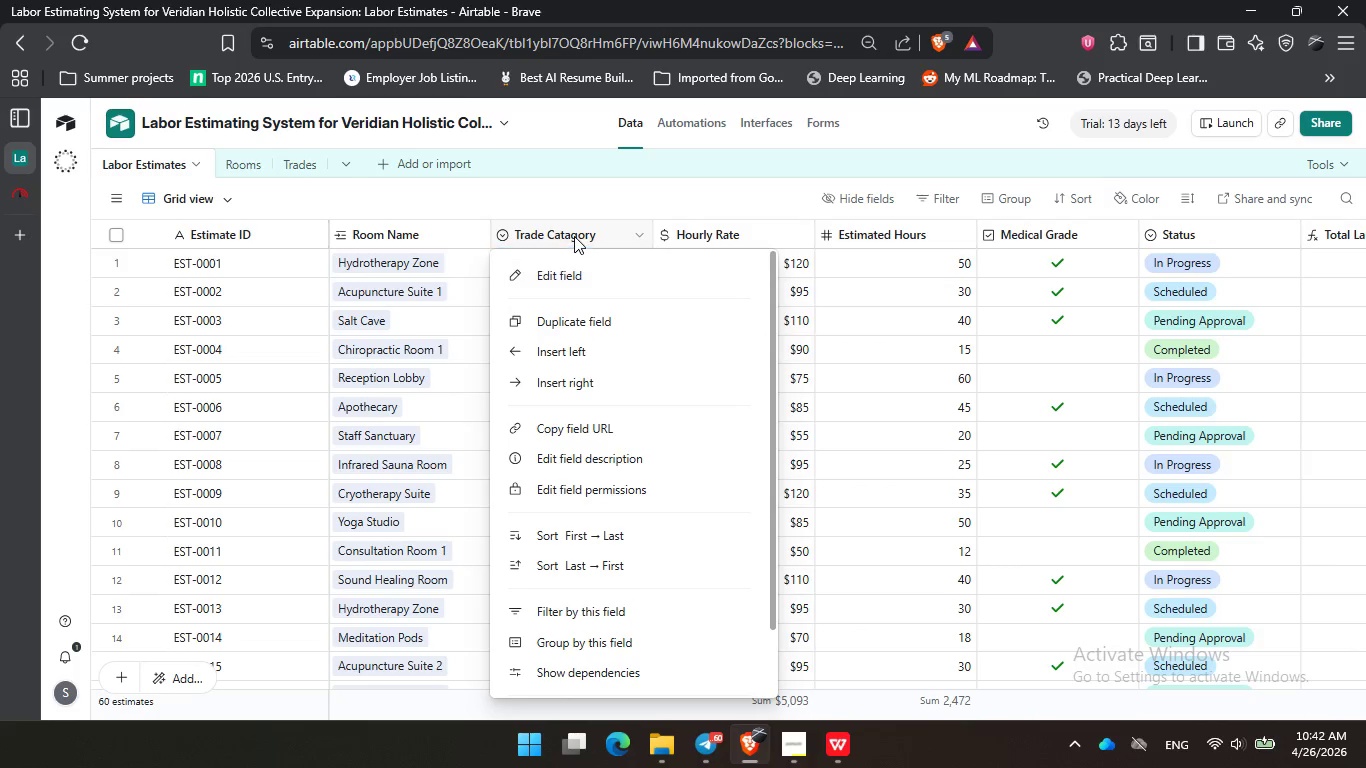 
double_click([574, 236])
 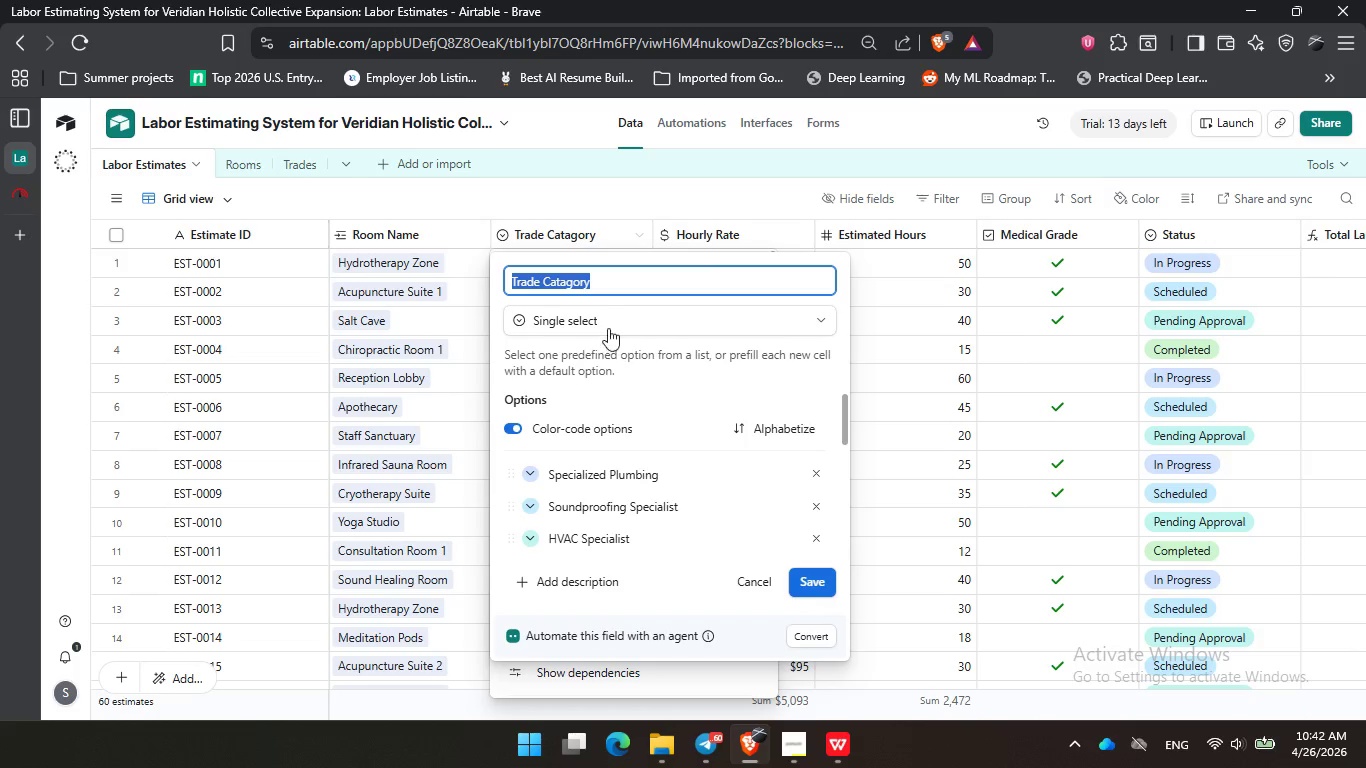 
left_click([620, 312])
 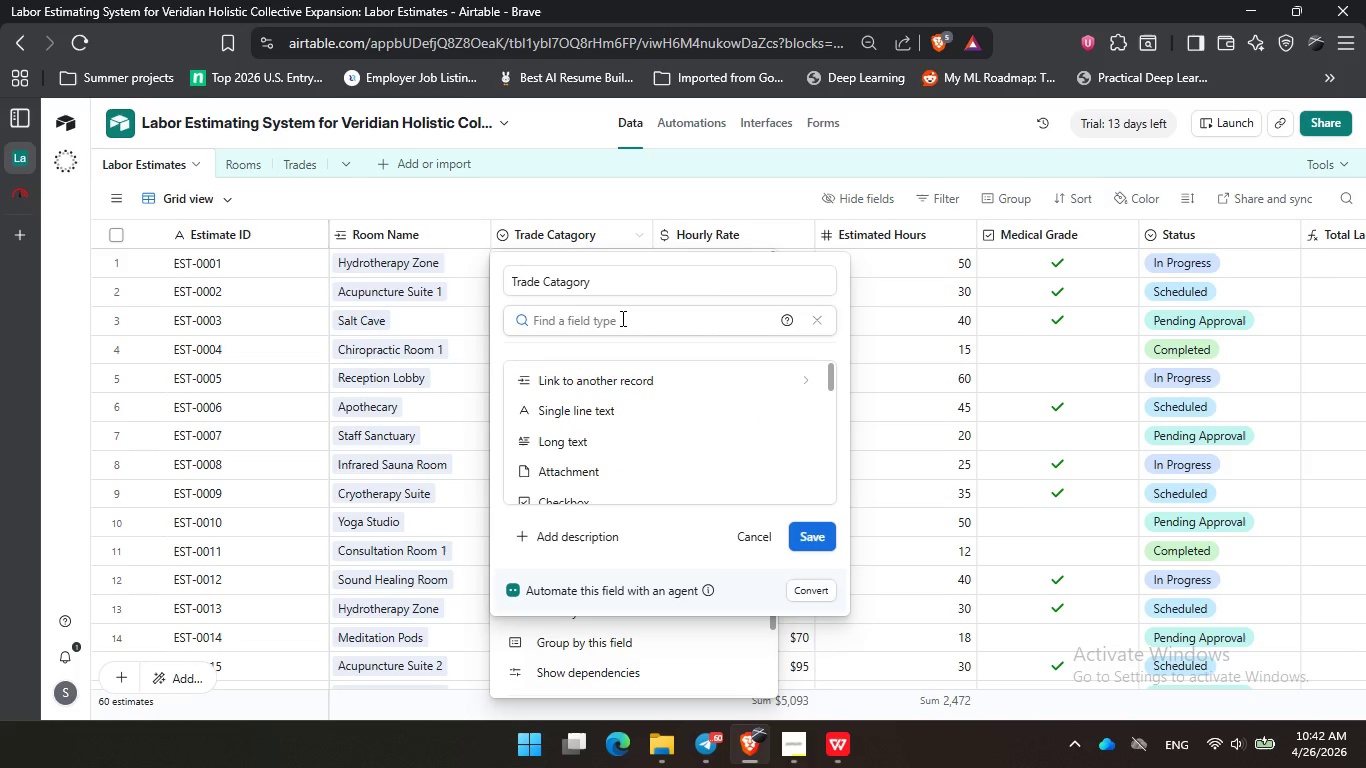 
type(link)
 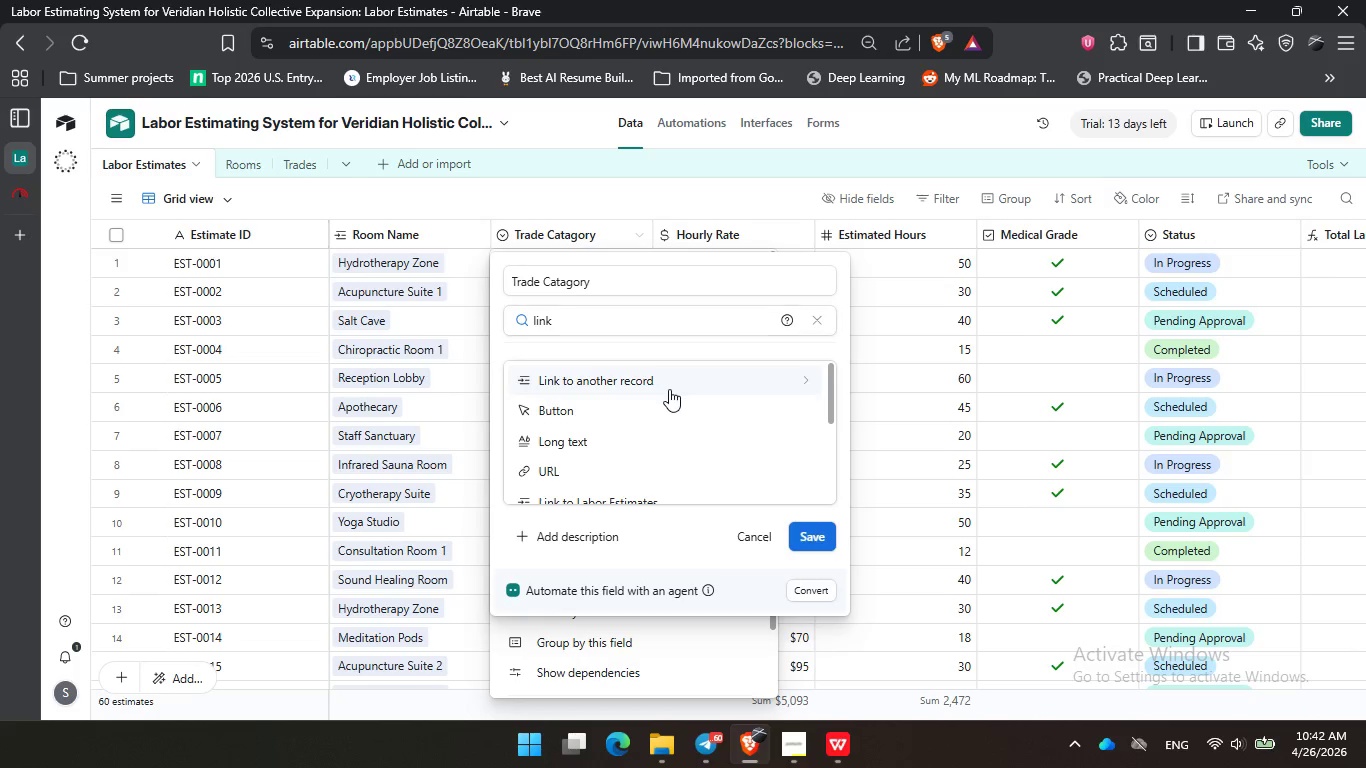 
left_click([671, 386])
 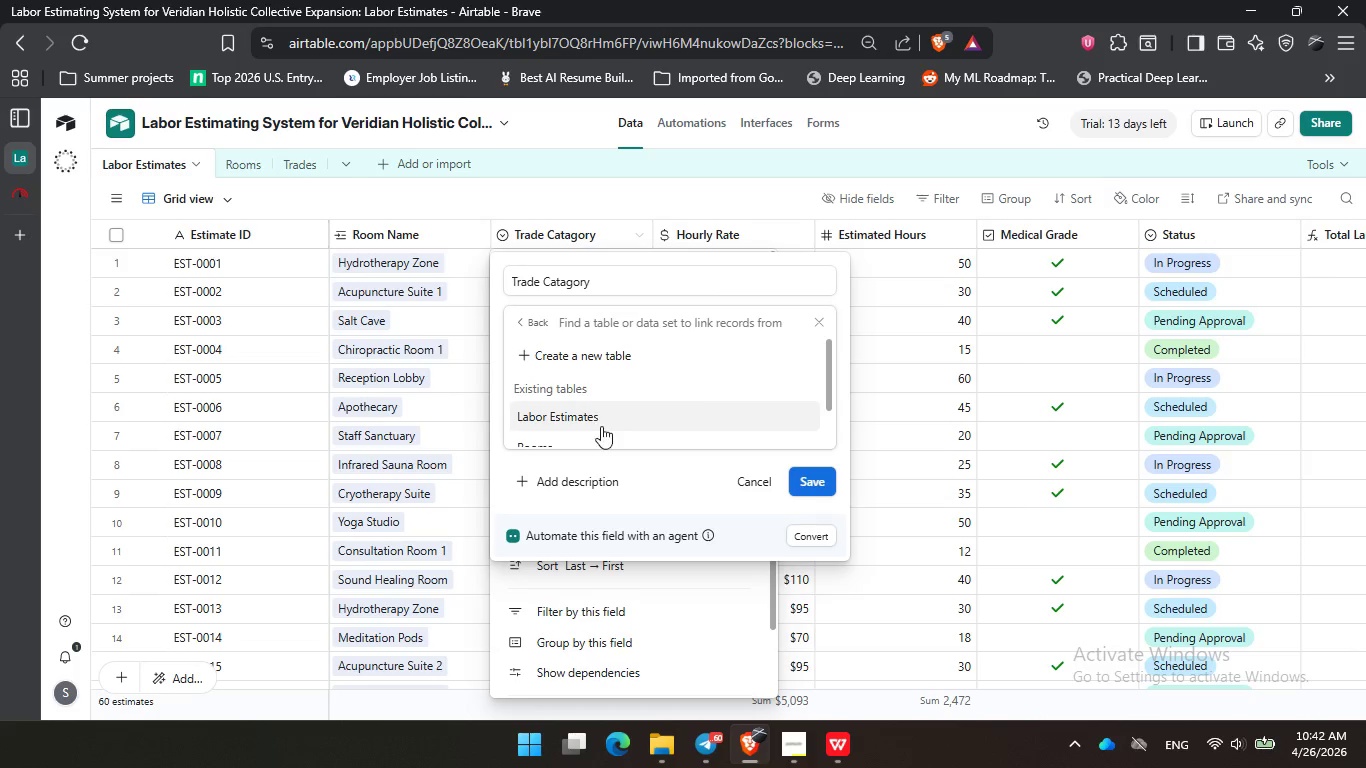 
scroll: coordinate [601, 428], scroll_direction: down, amount: 1.0
 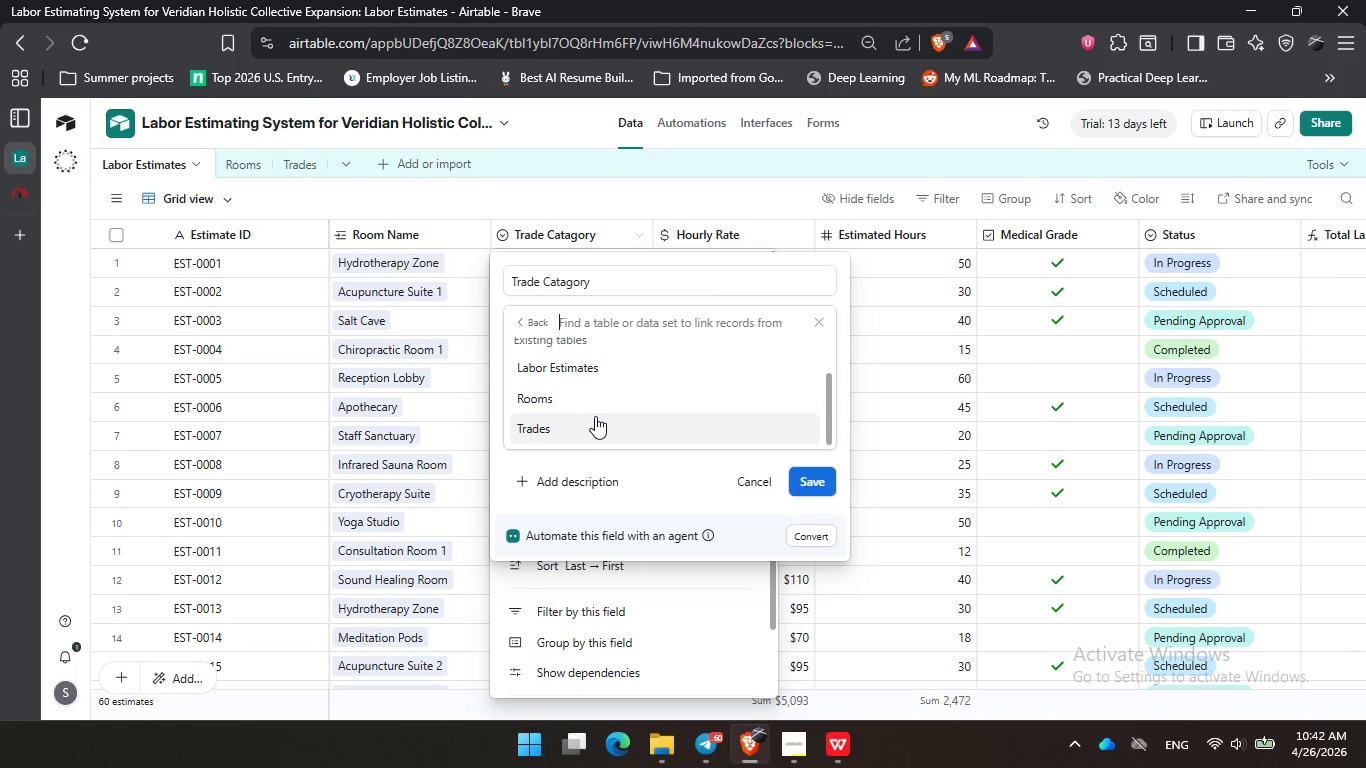 
left_click([593, 418])
 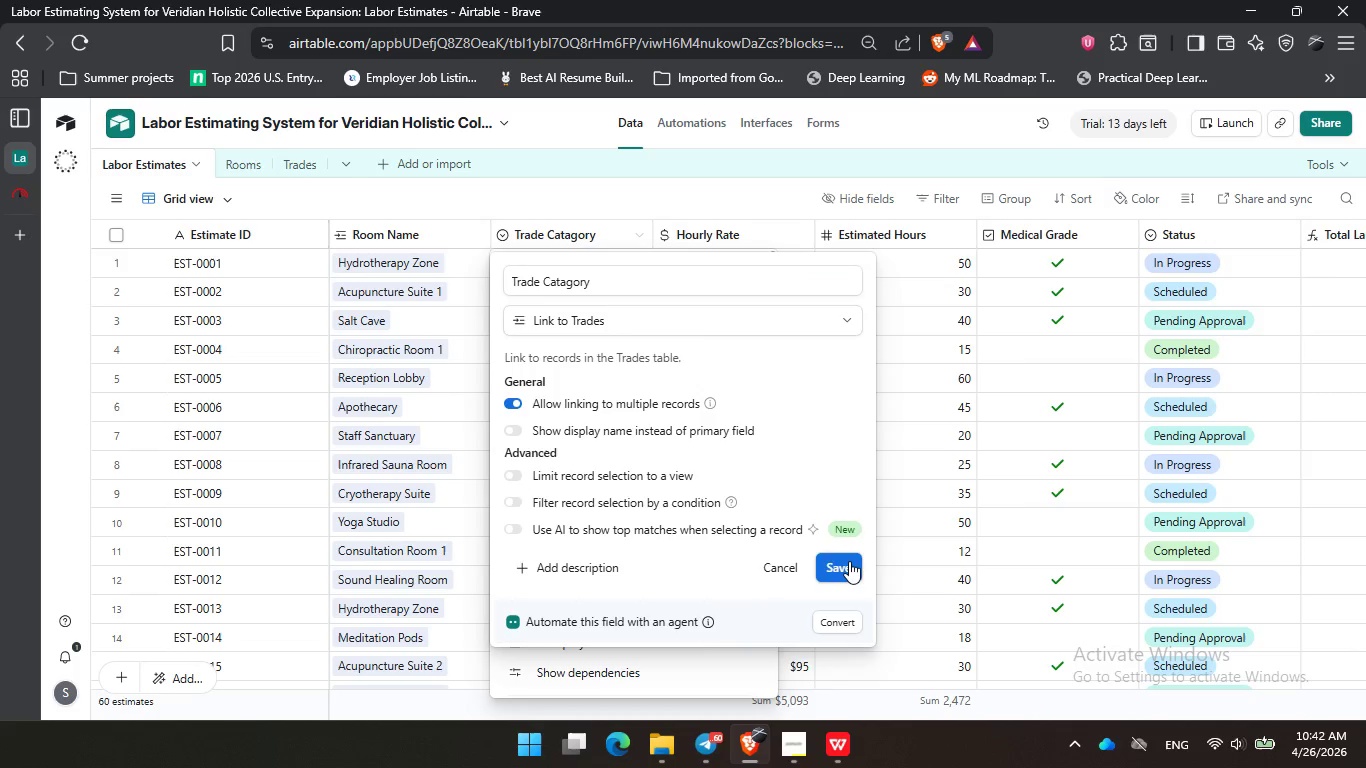 
left_click([850, 563])
 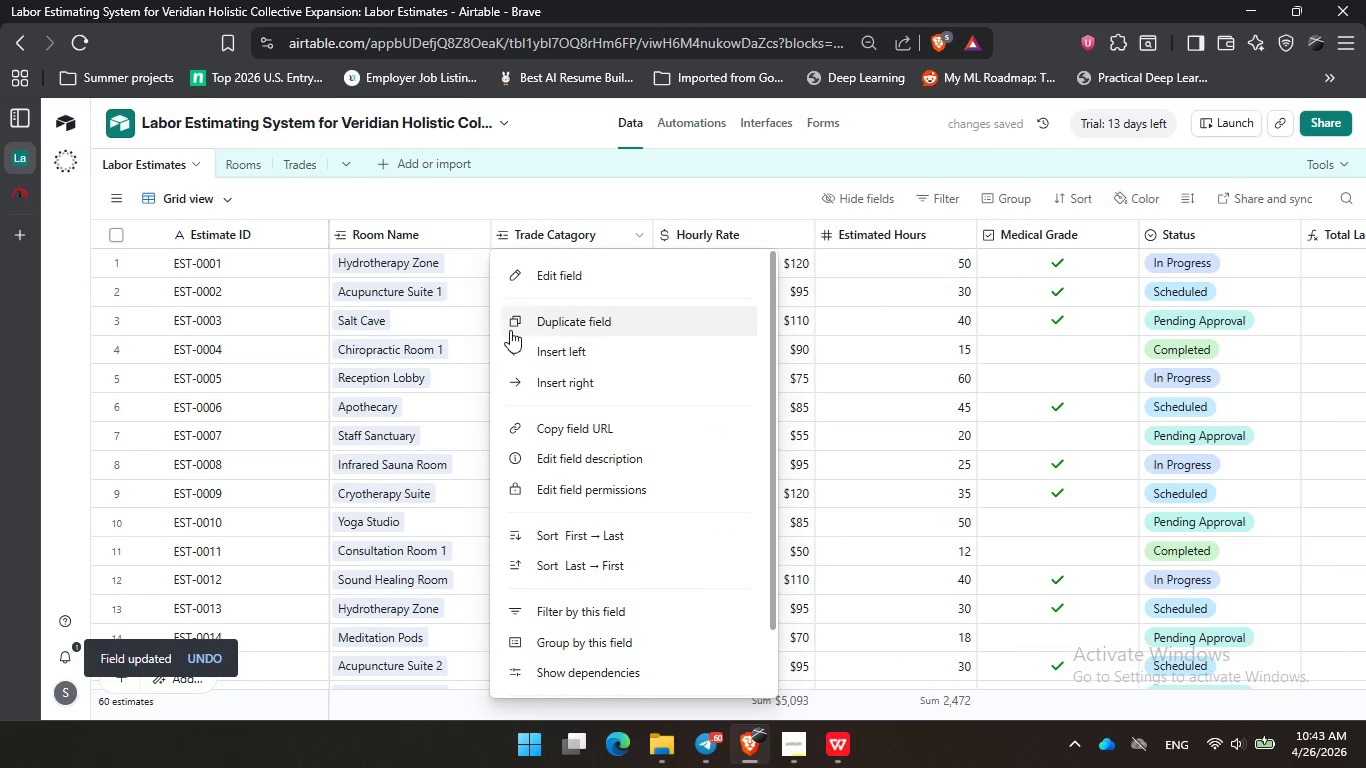 
left_click([561, 204])
 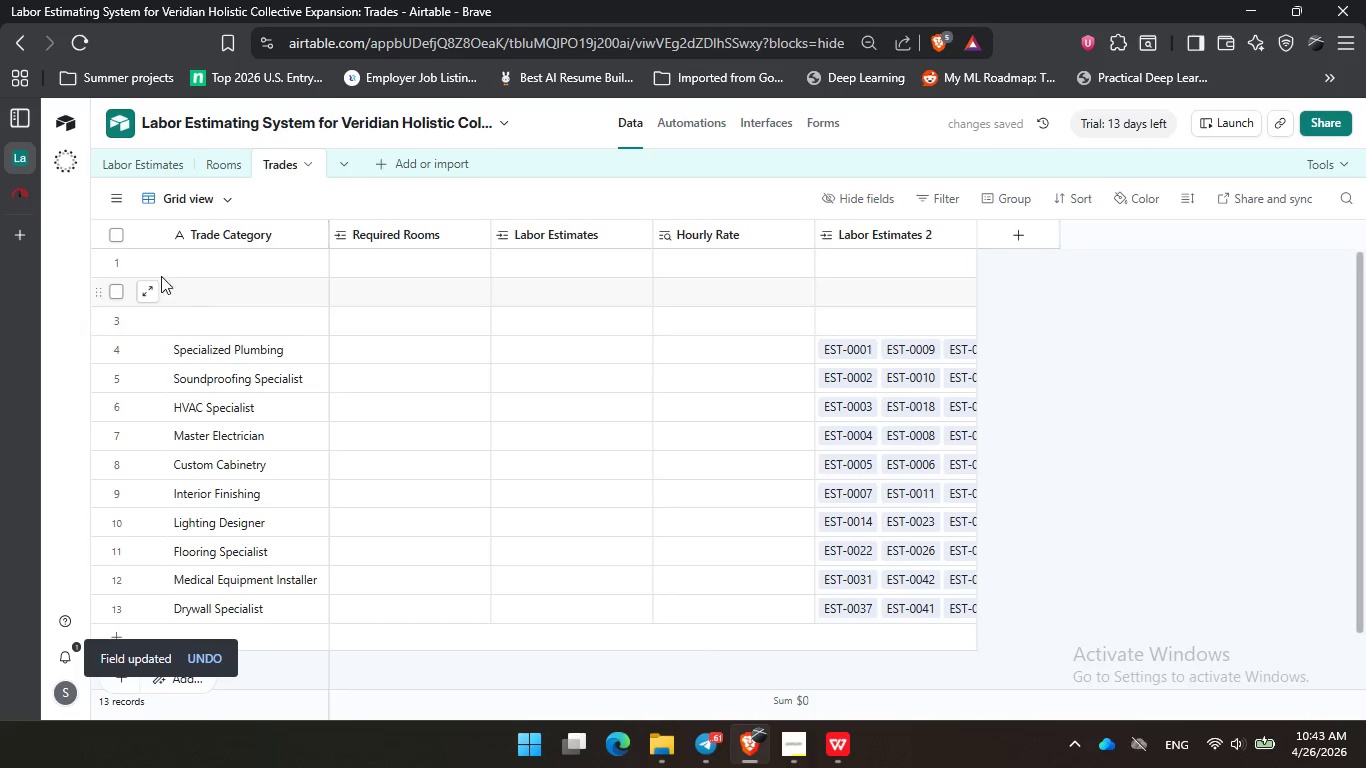 
left_click([121, 261])
 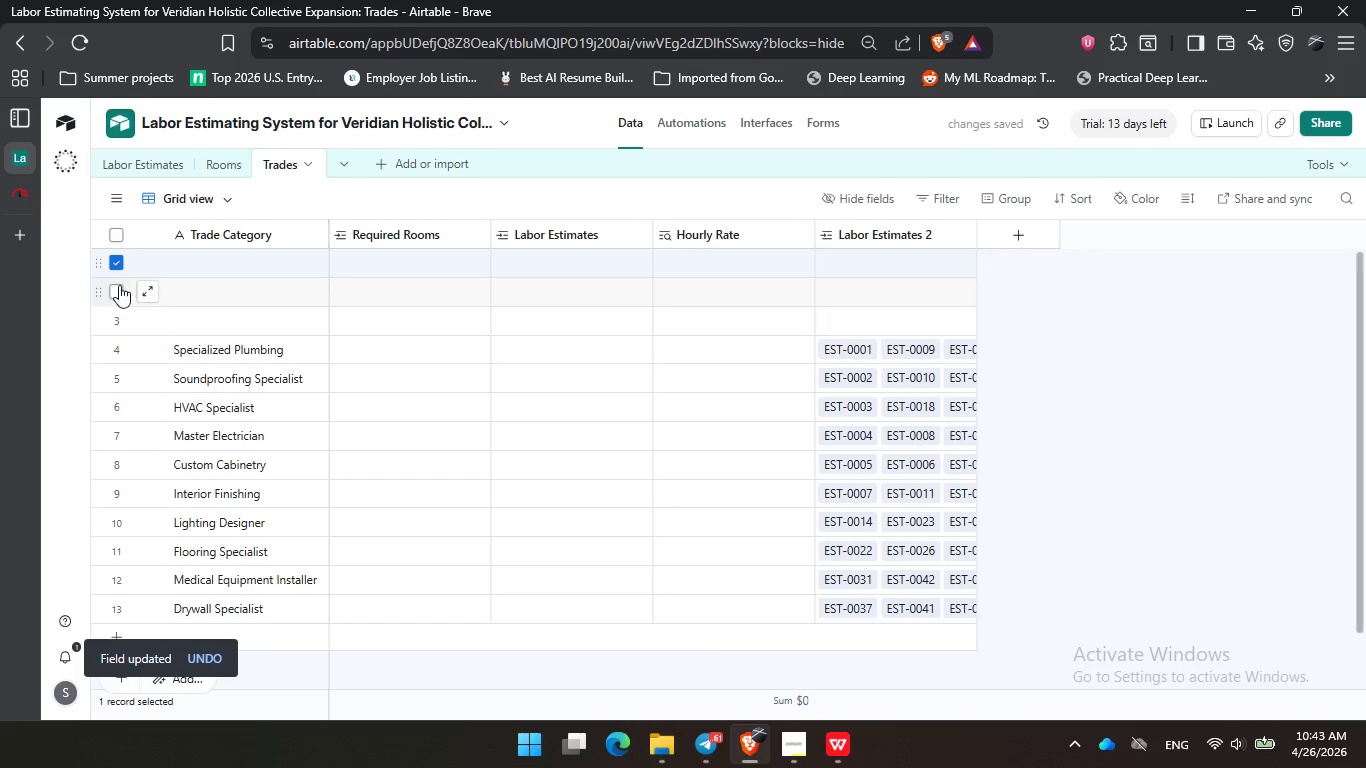 
left_click([119, 285])
 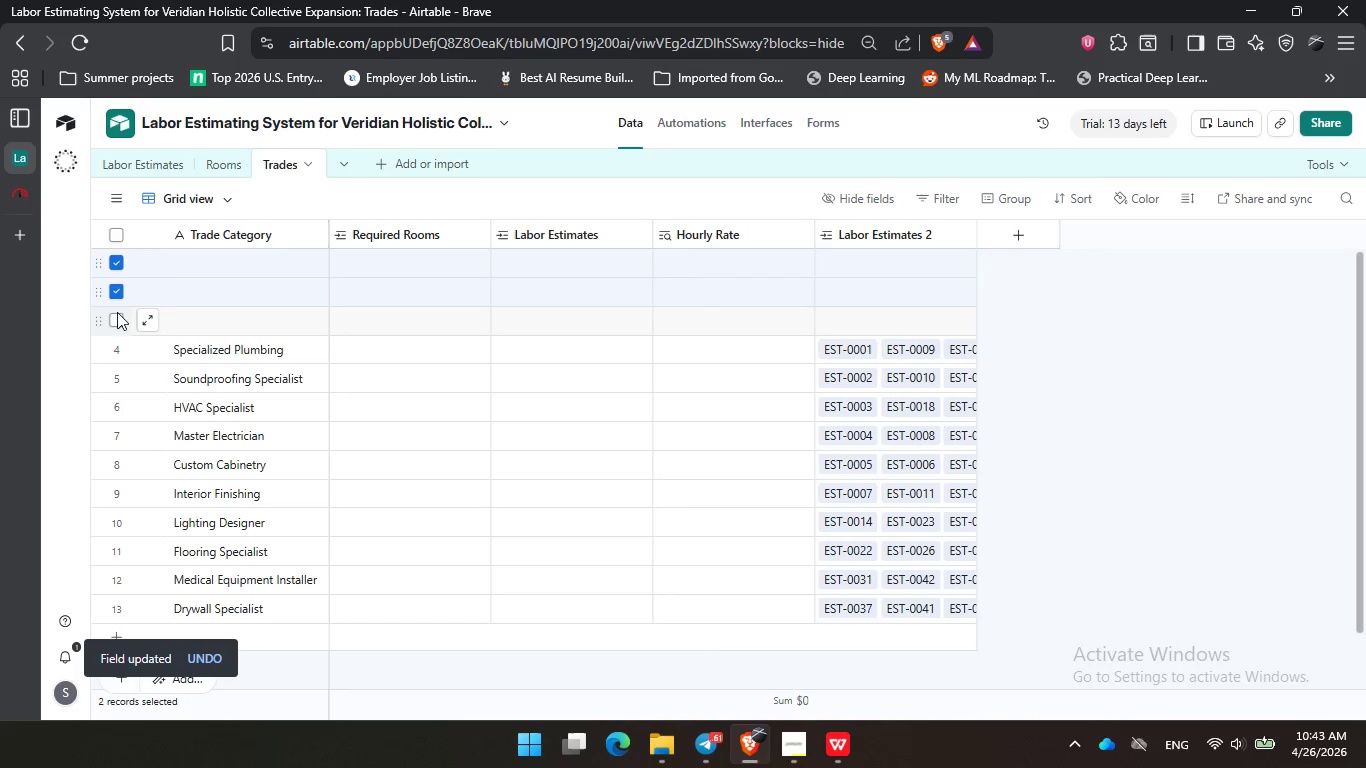 
left_click([117, 314])
 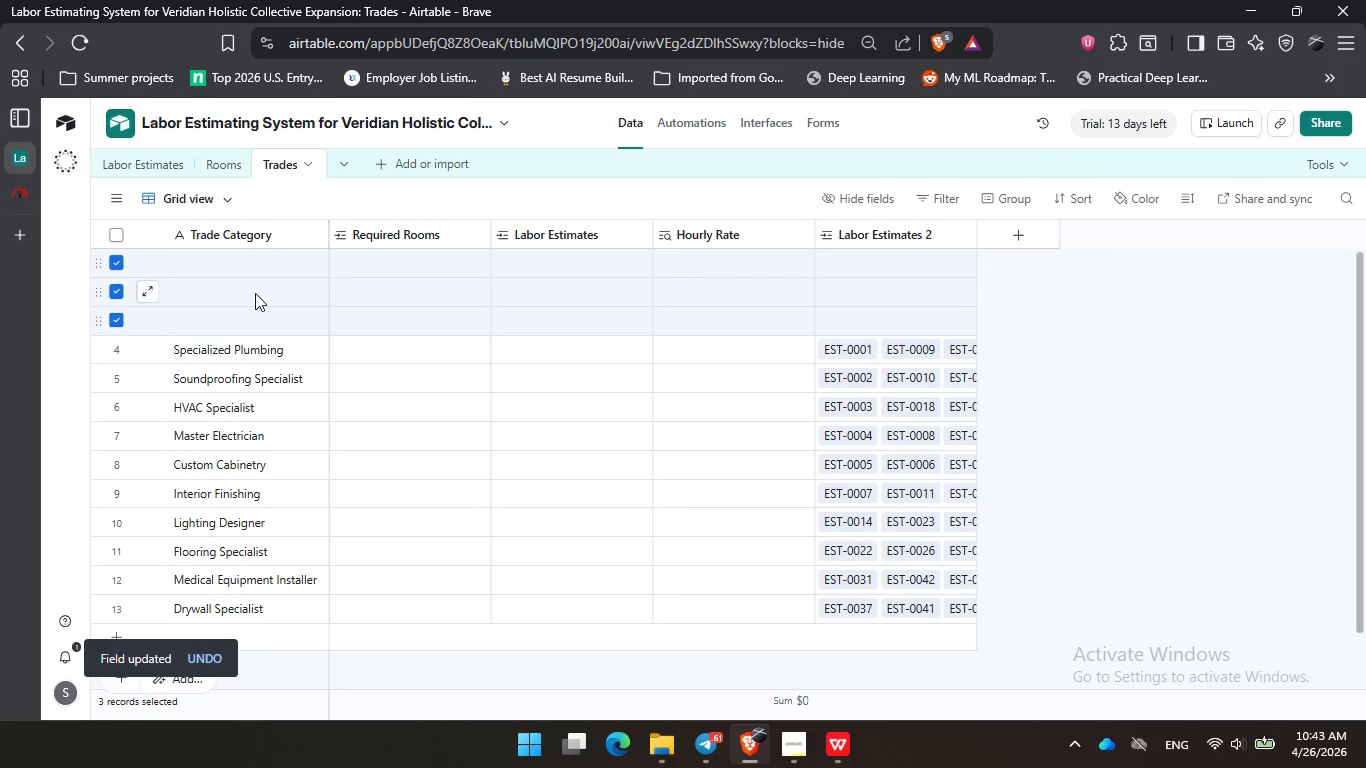 
right_click([256, 293])
 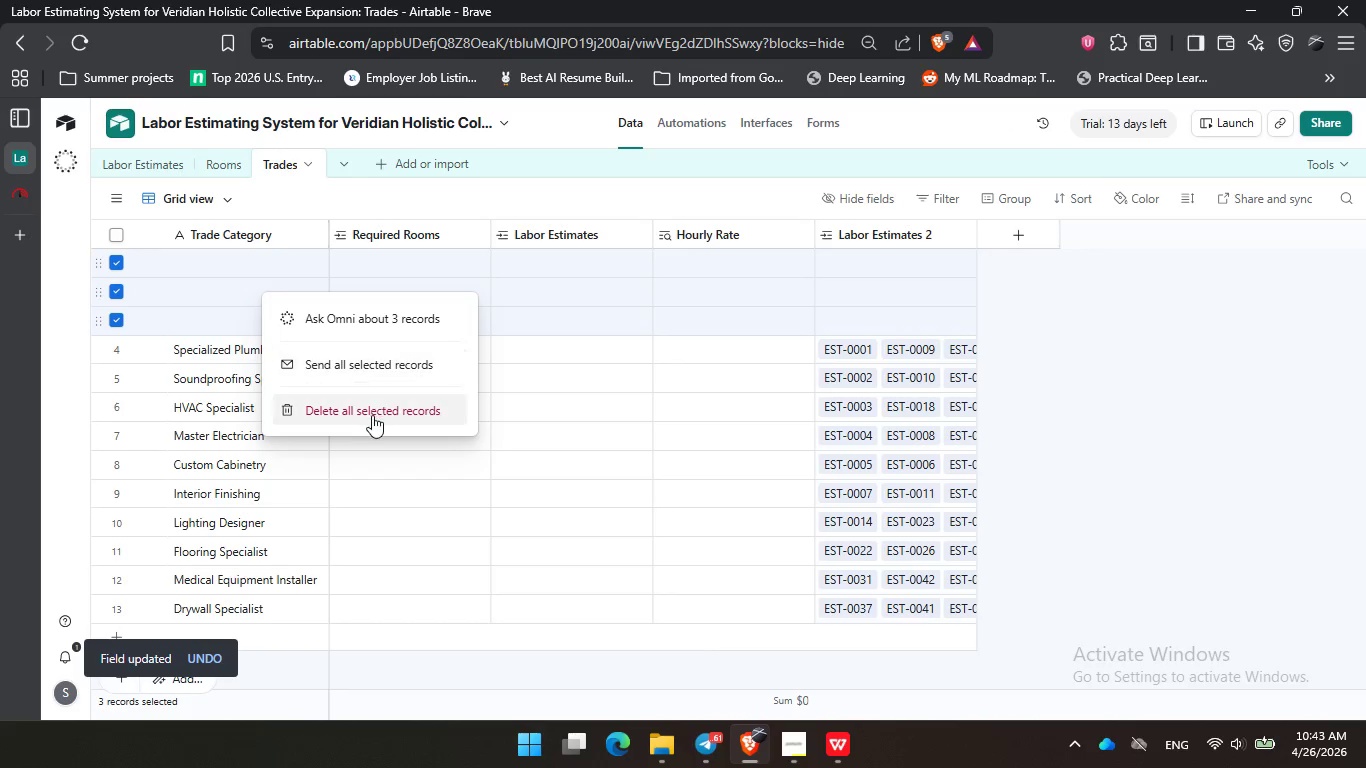 
left_click([372, 415])
 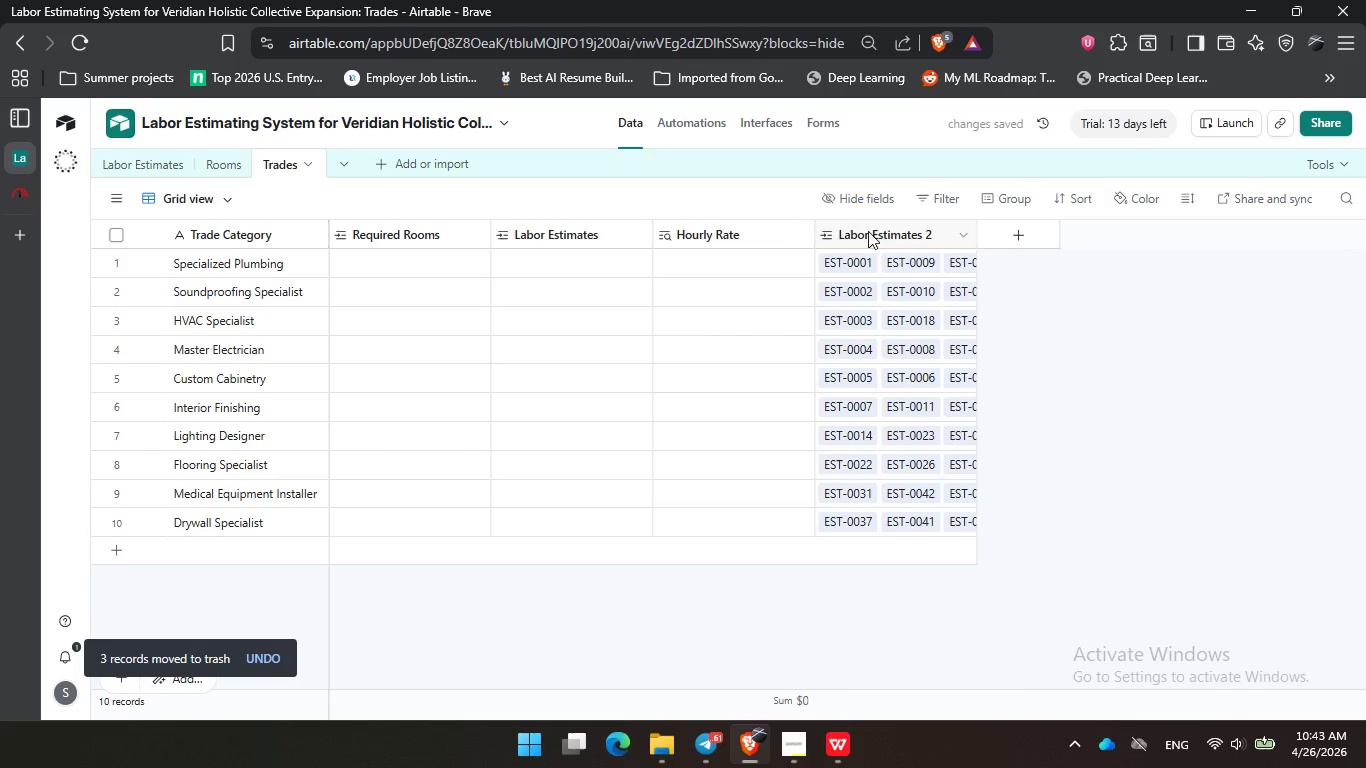 
wait(5.48)
 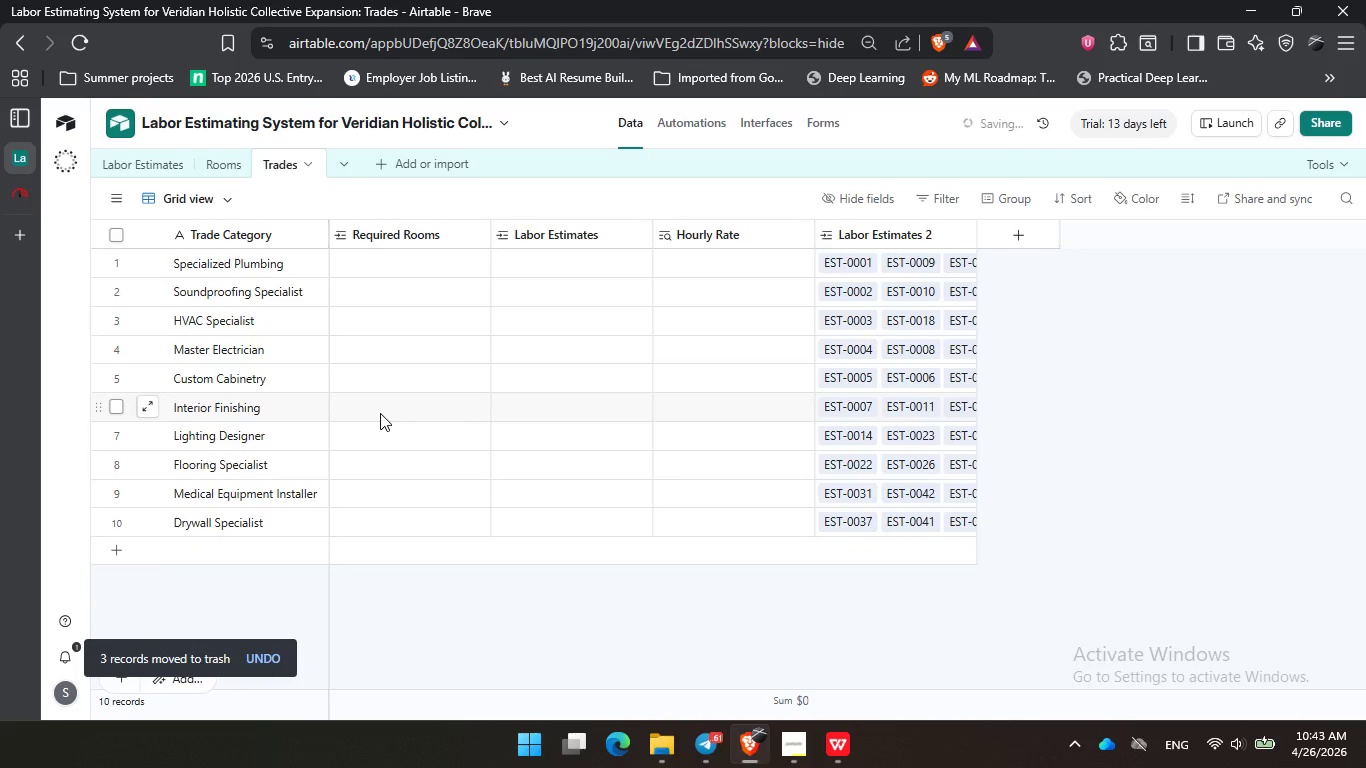 
right_click([567, 229])
 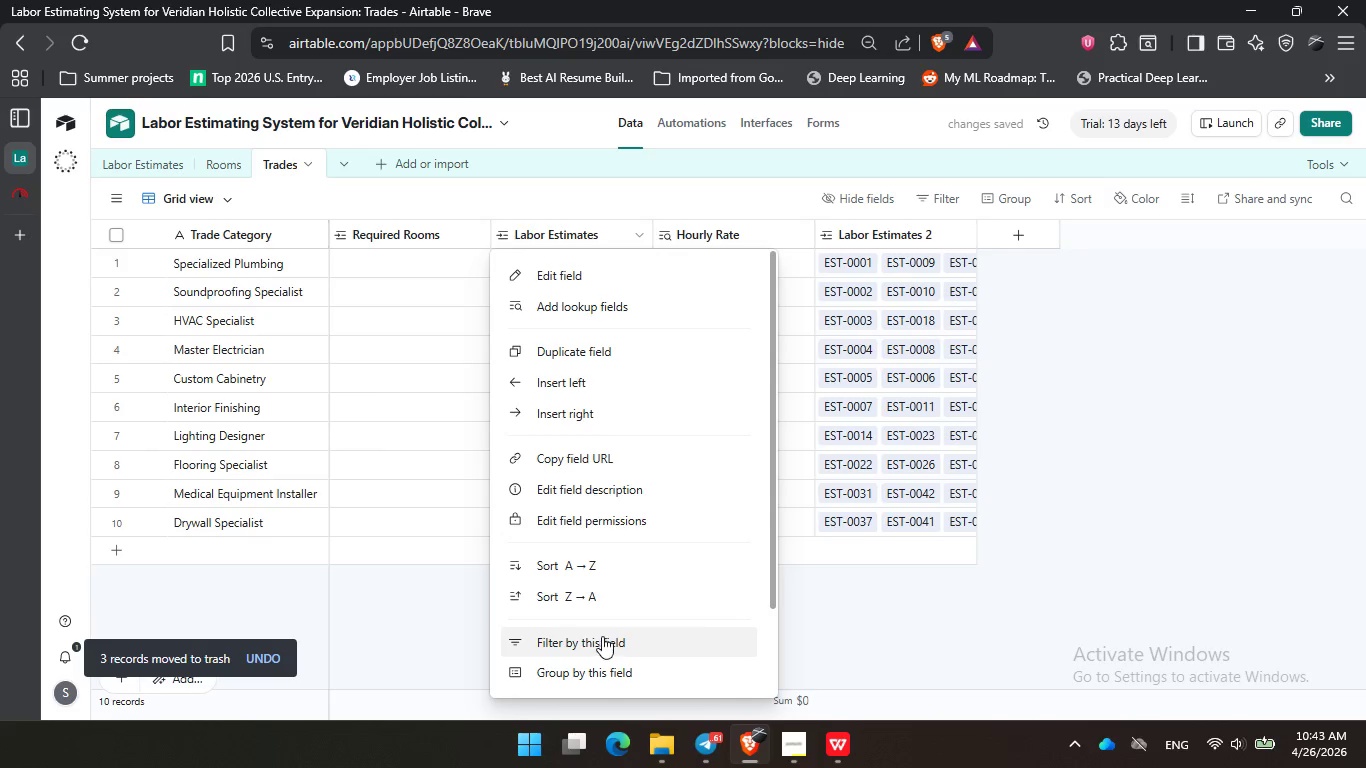 
scroll: coordinate [599, 668], scroll_direction: down, amount: 5.0
 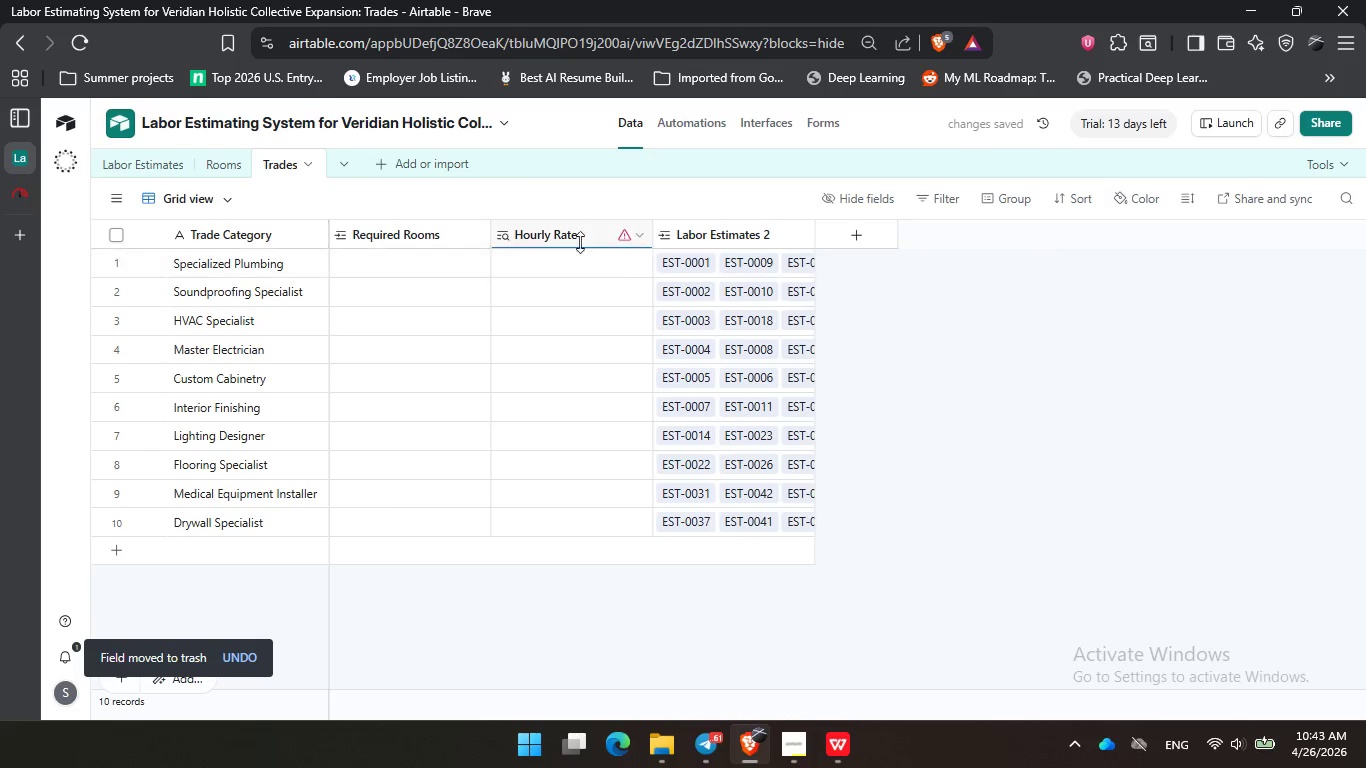 
left_click([565, 232])
 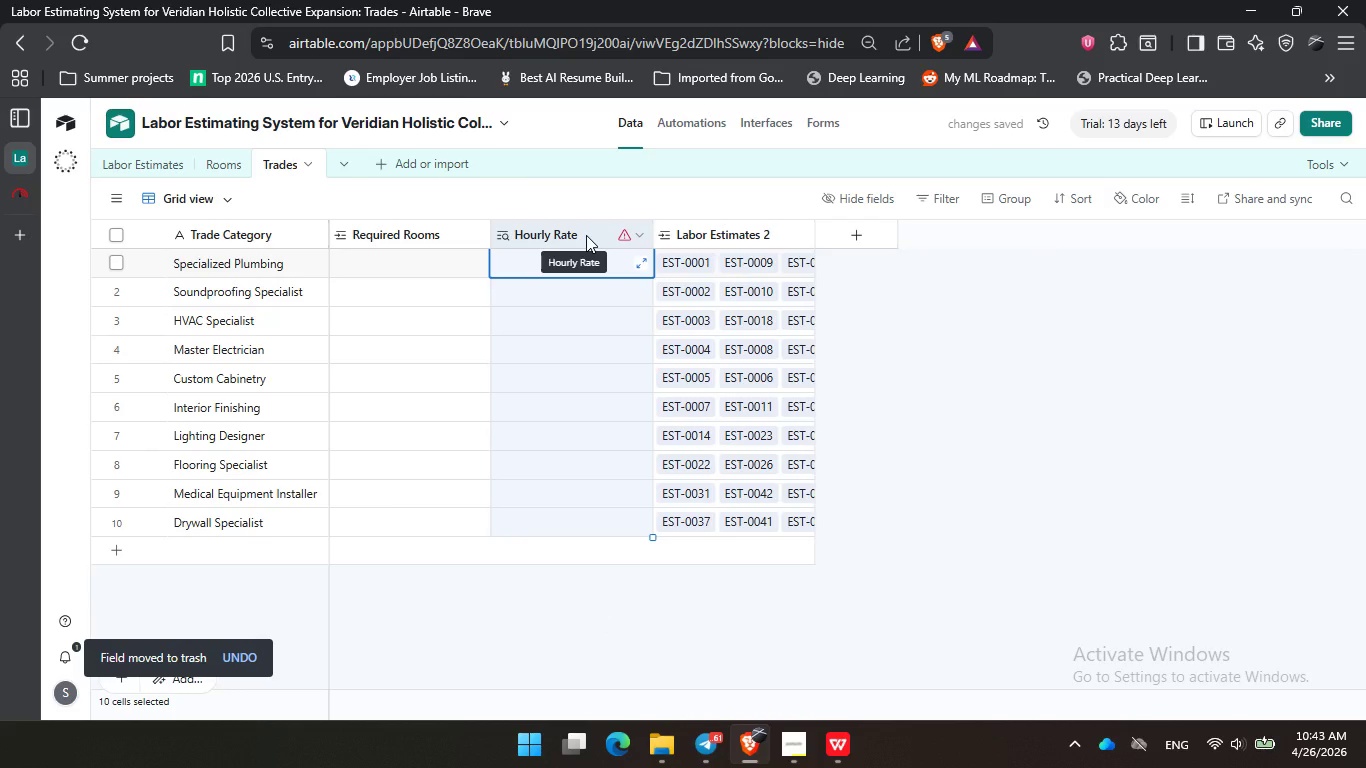 
double_click([586, 235])
 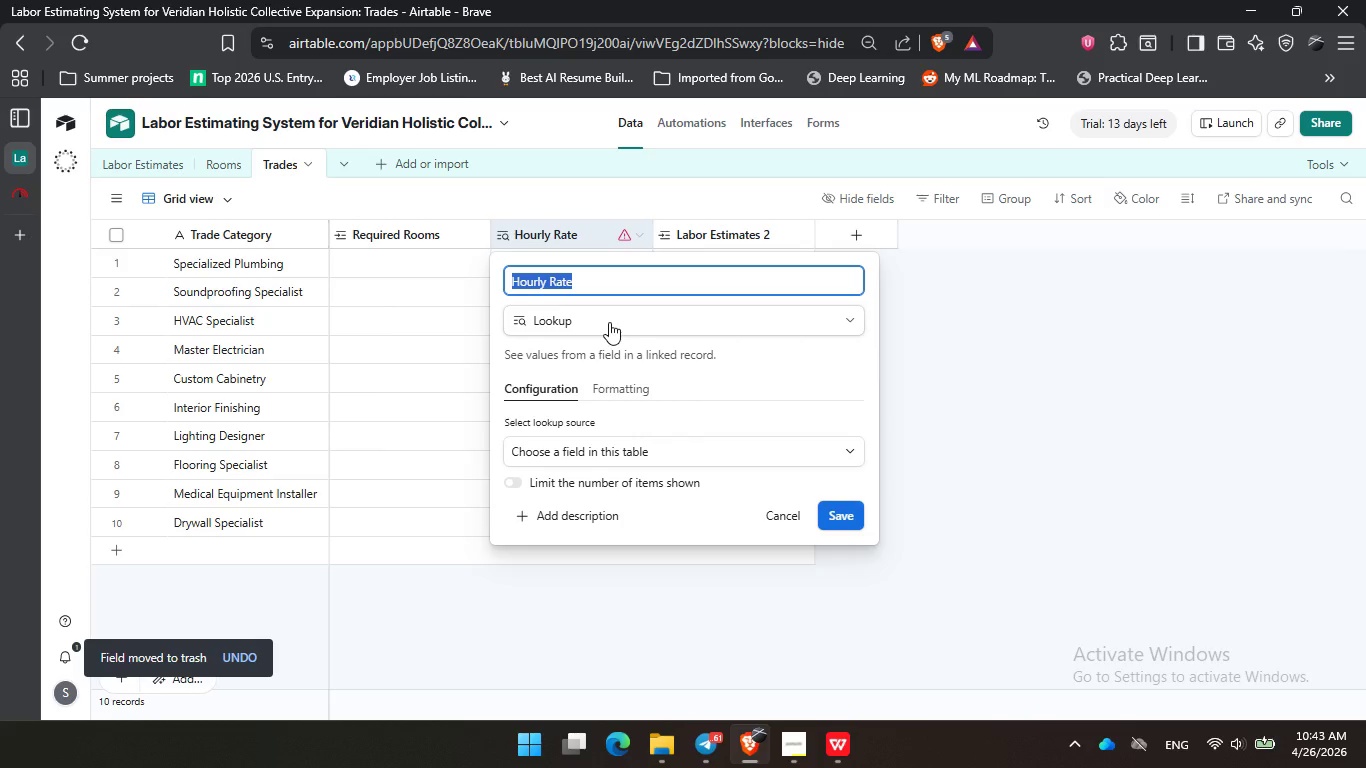 
left_click([609, 322])
 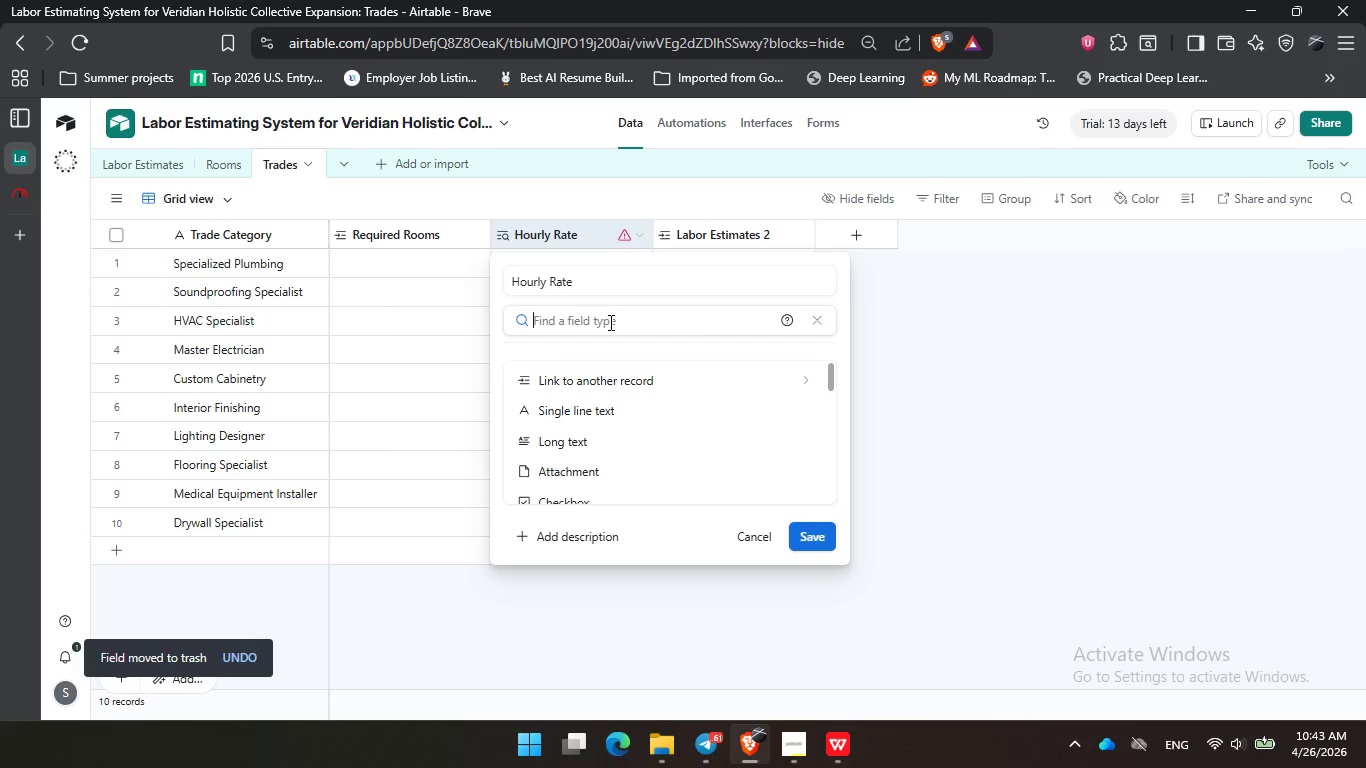 
left_click([609, 322])
 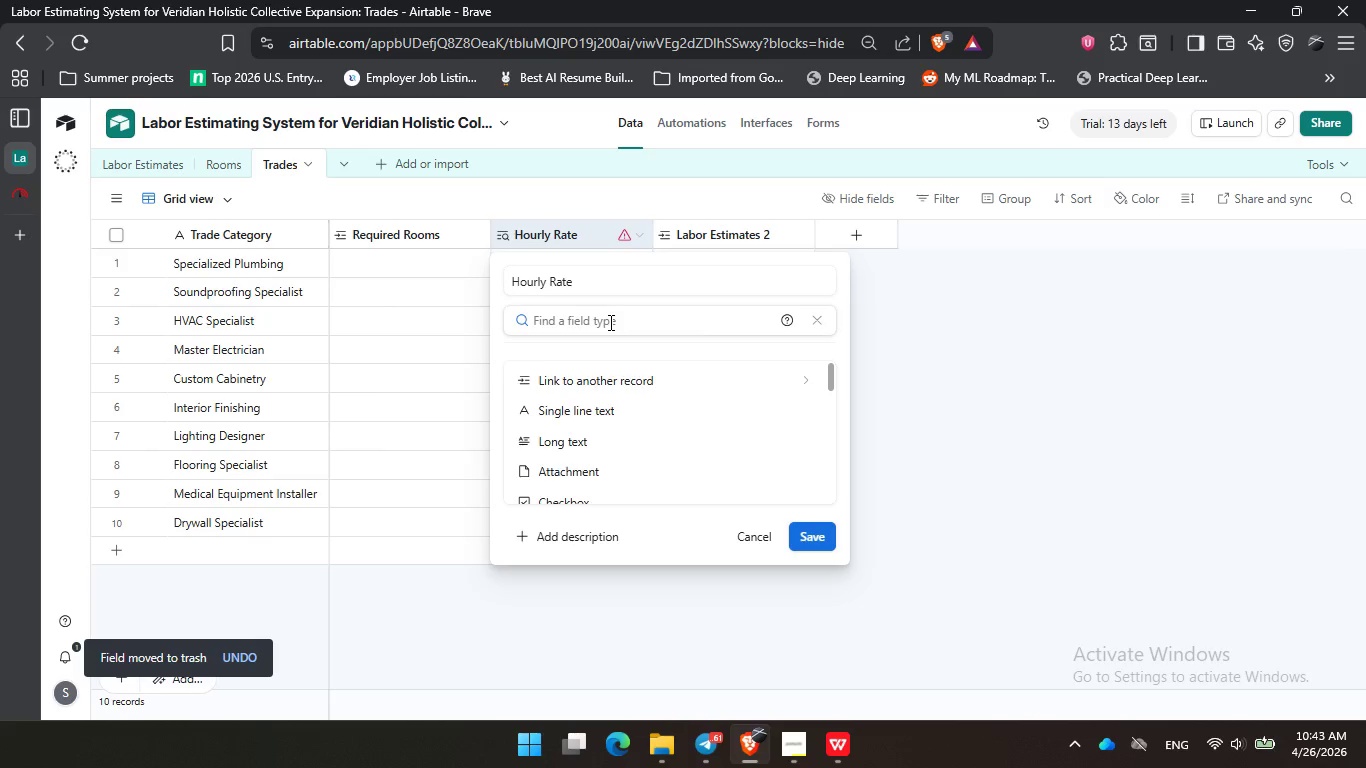 
type(loo)
 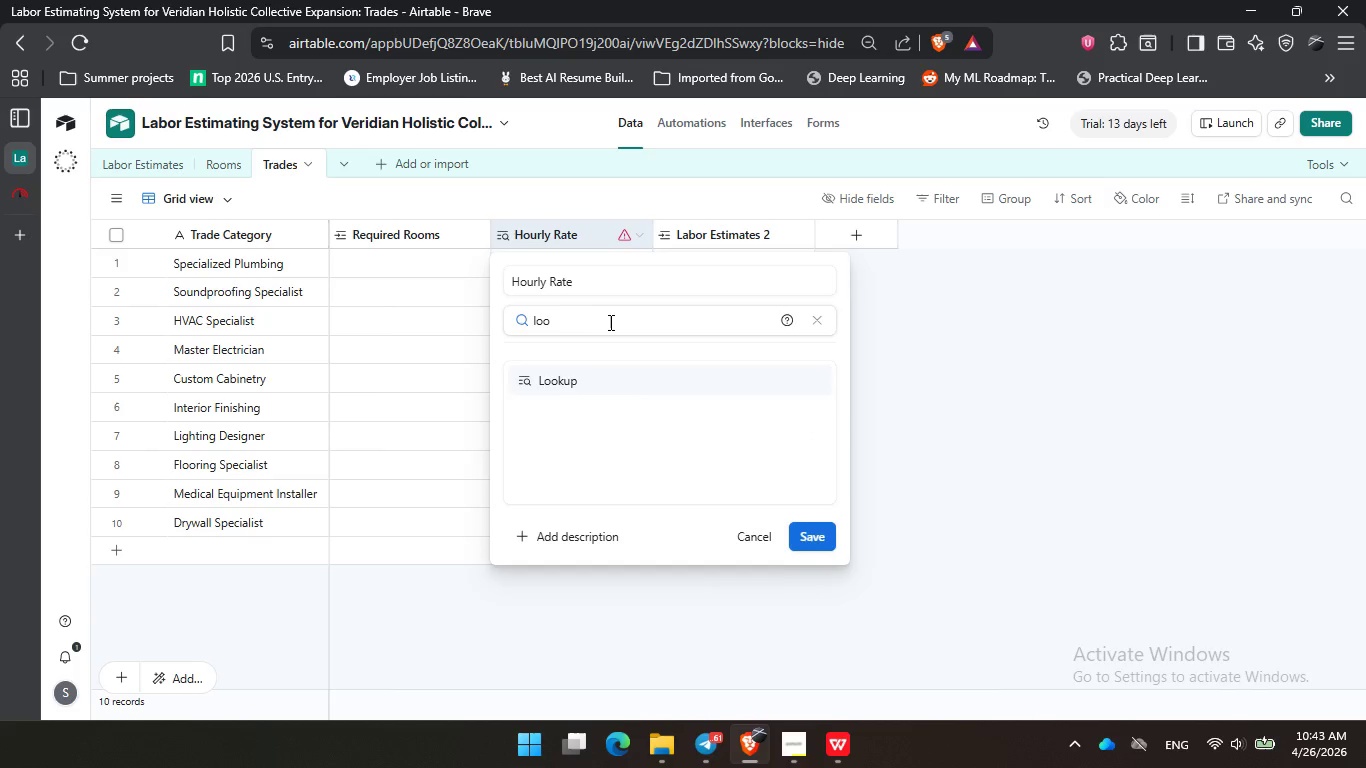 
key(Enter)
 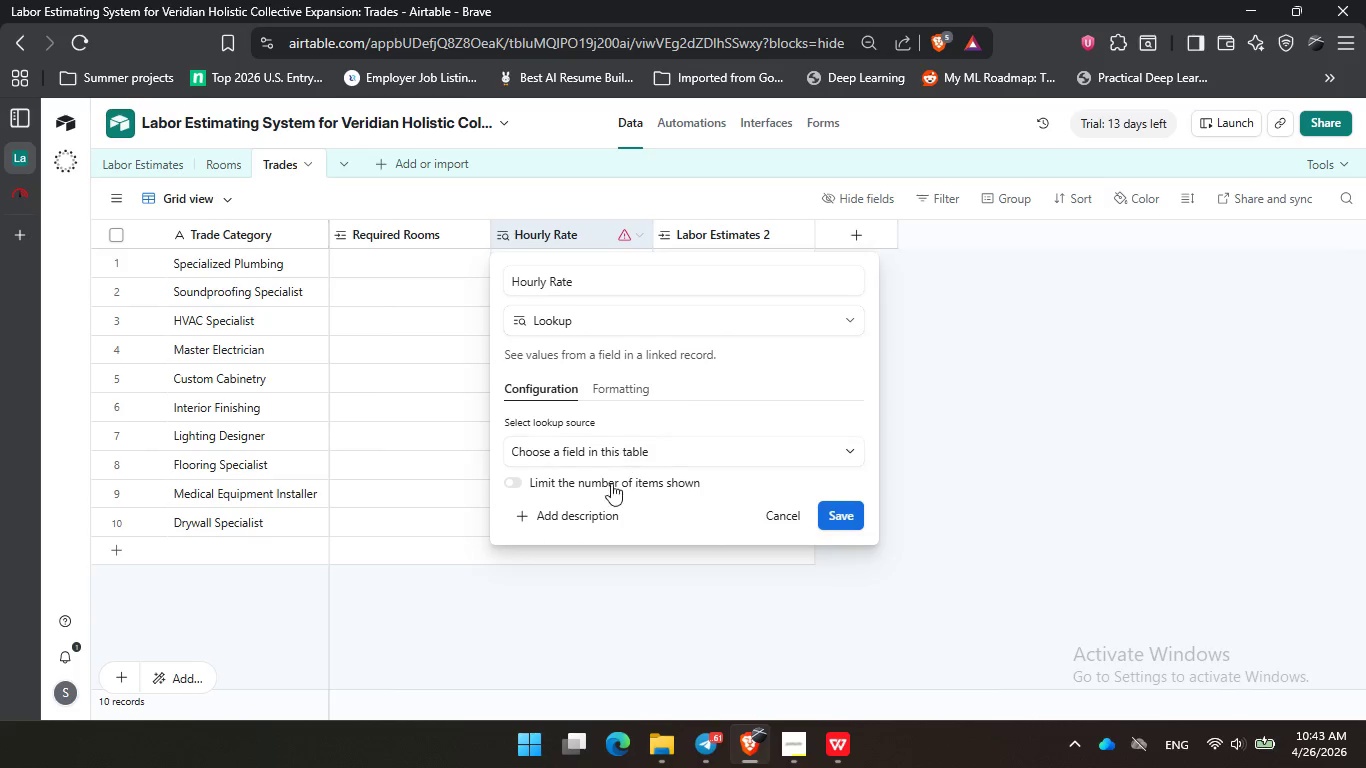 
left_click([612, 447])
 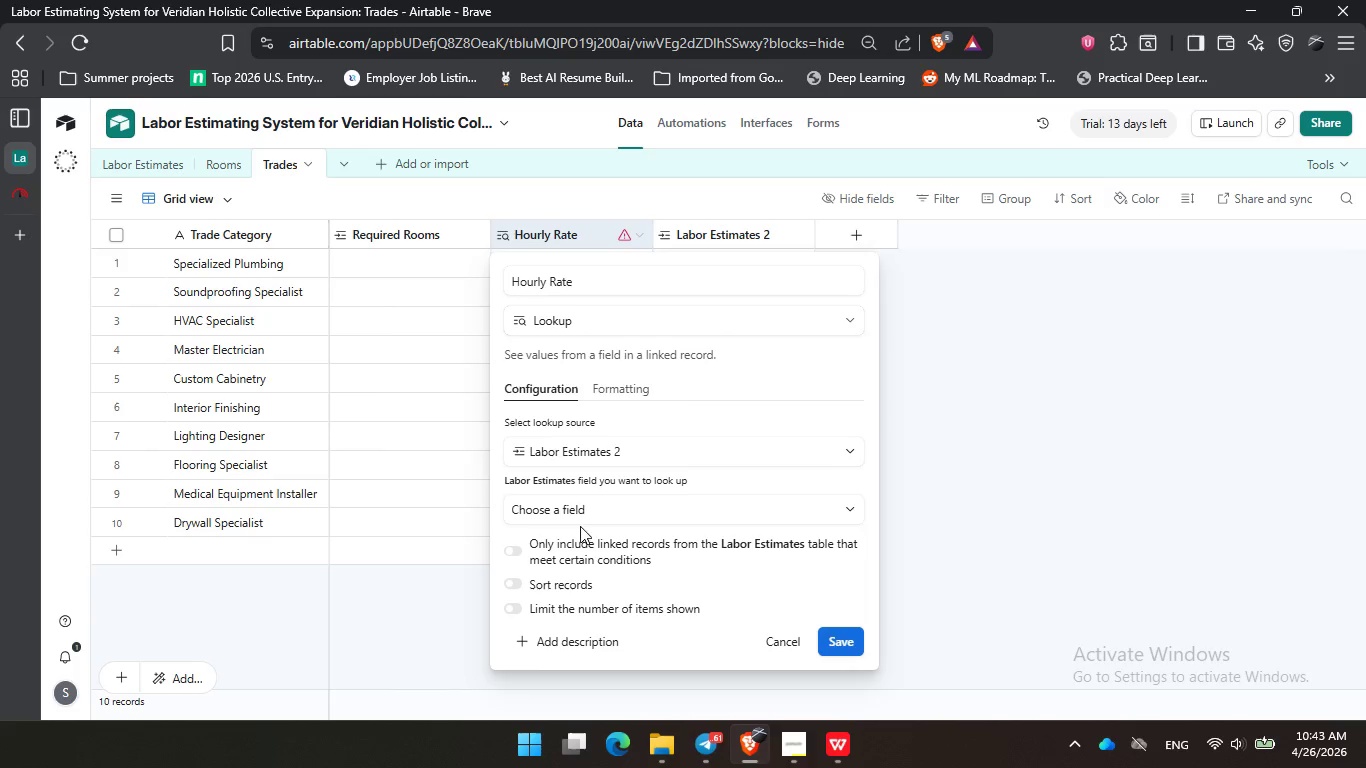 
left_click([580, 503])
 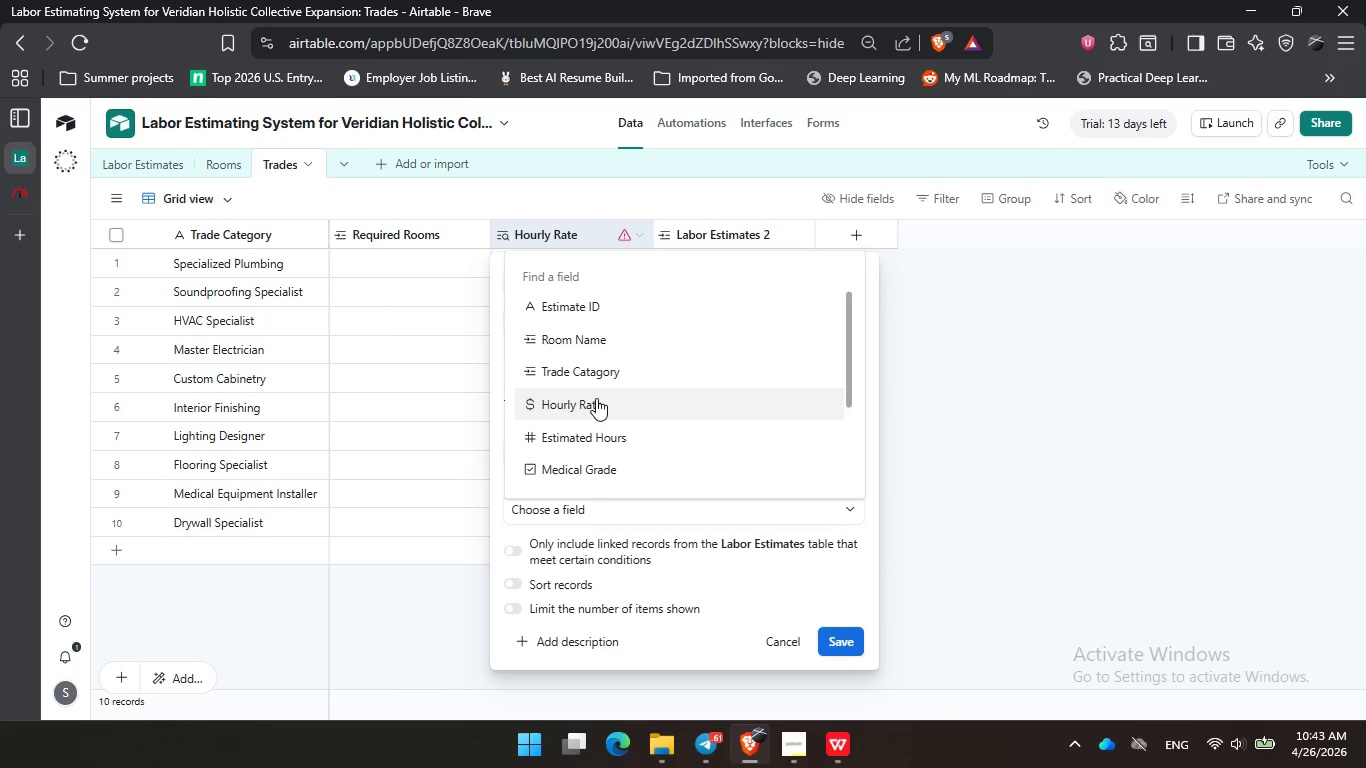 
left_click([596, 397])
 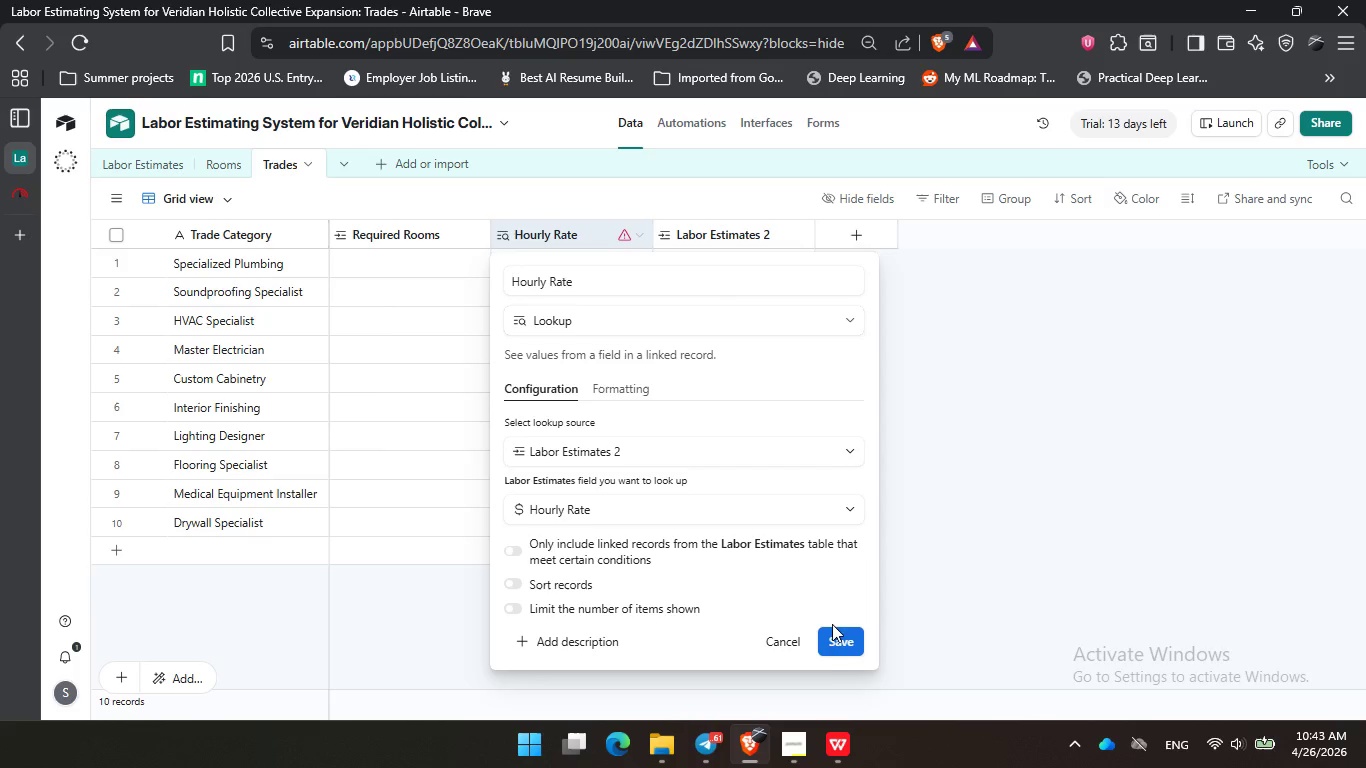 
left_click([832, 638])
 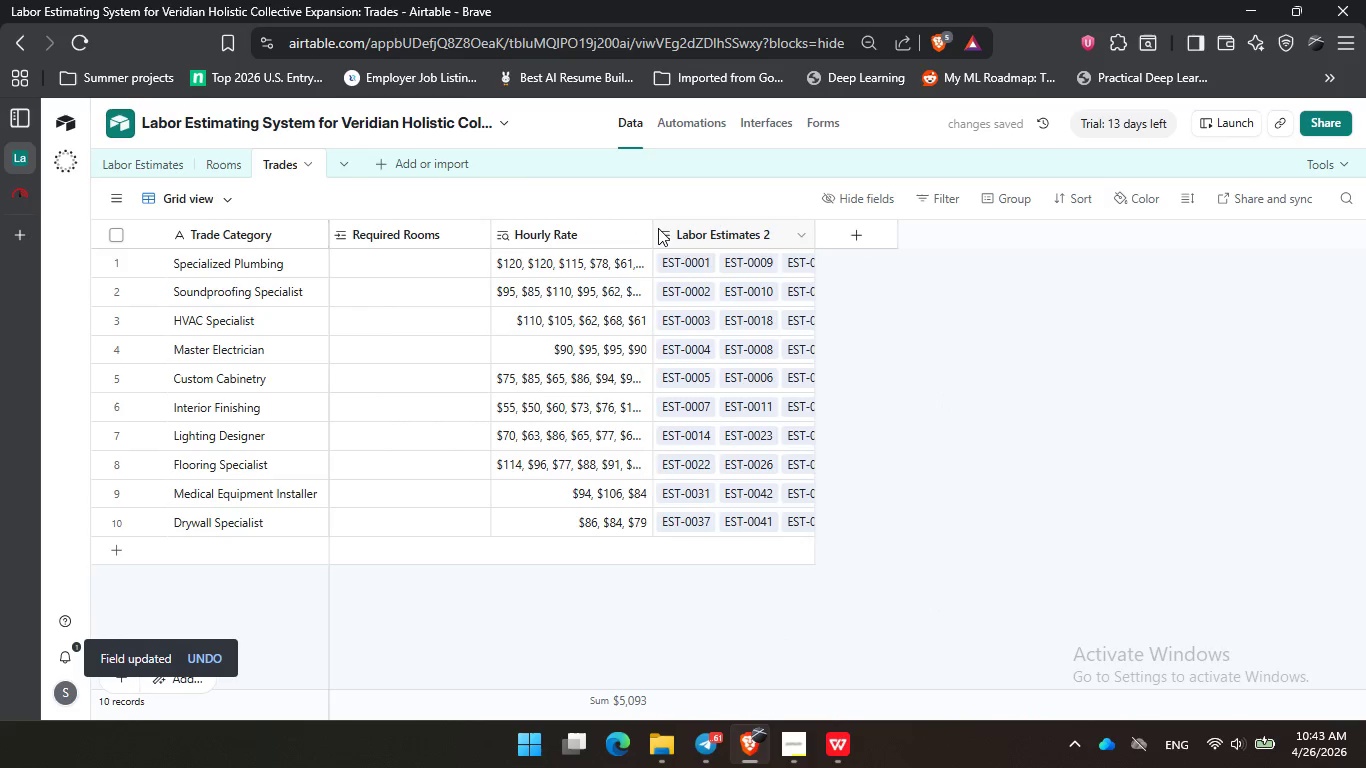 
left_click_drag(start_coordinate=[650, 229], to_coordinate=[690, 227])
 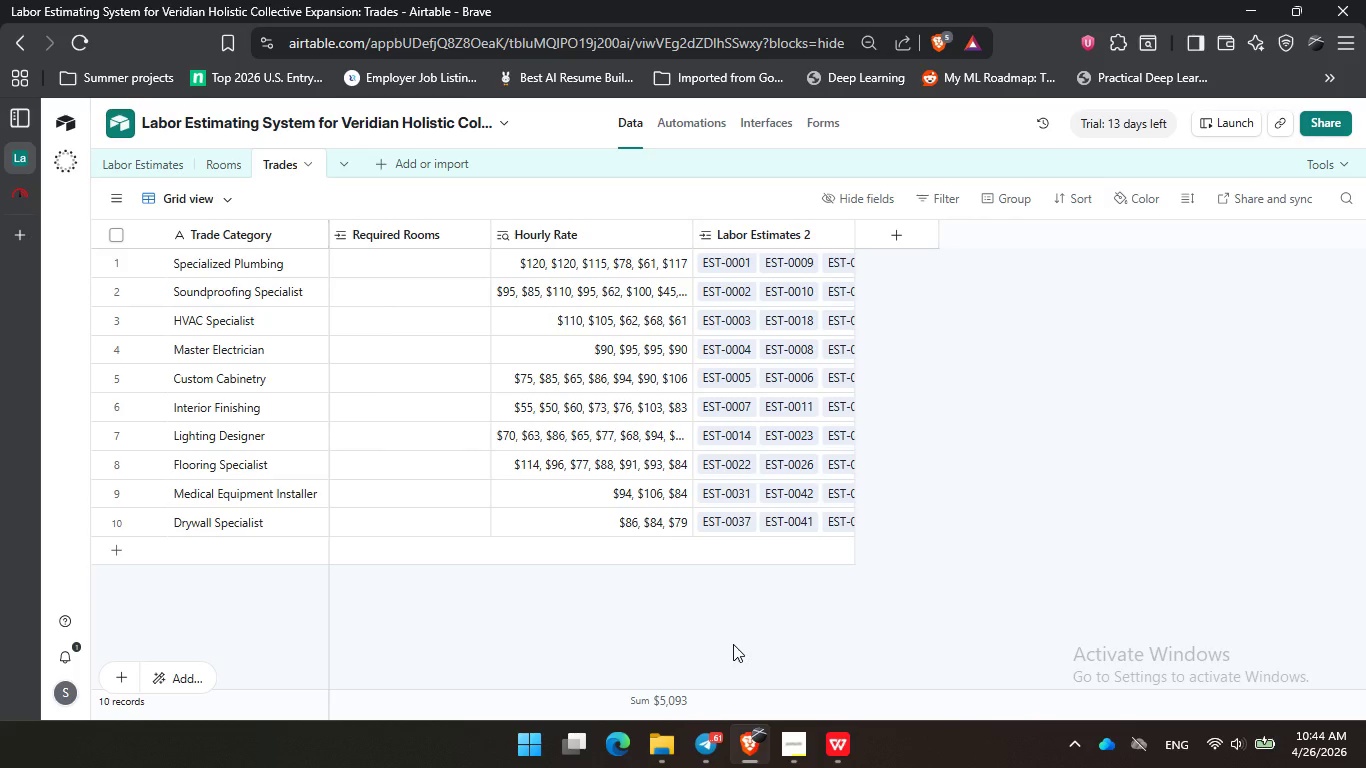 
wait(52.49)
 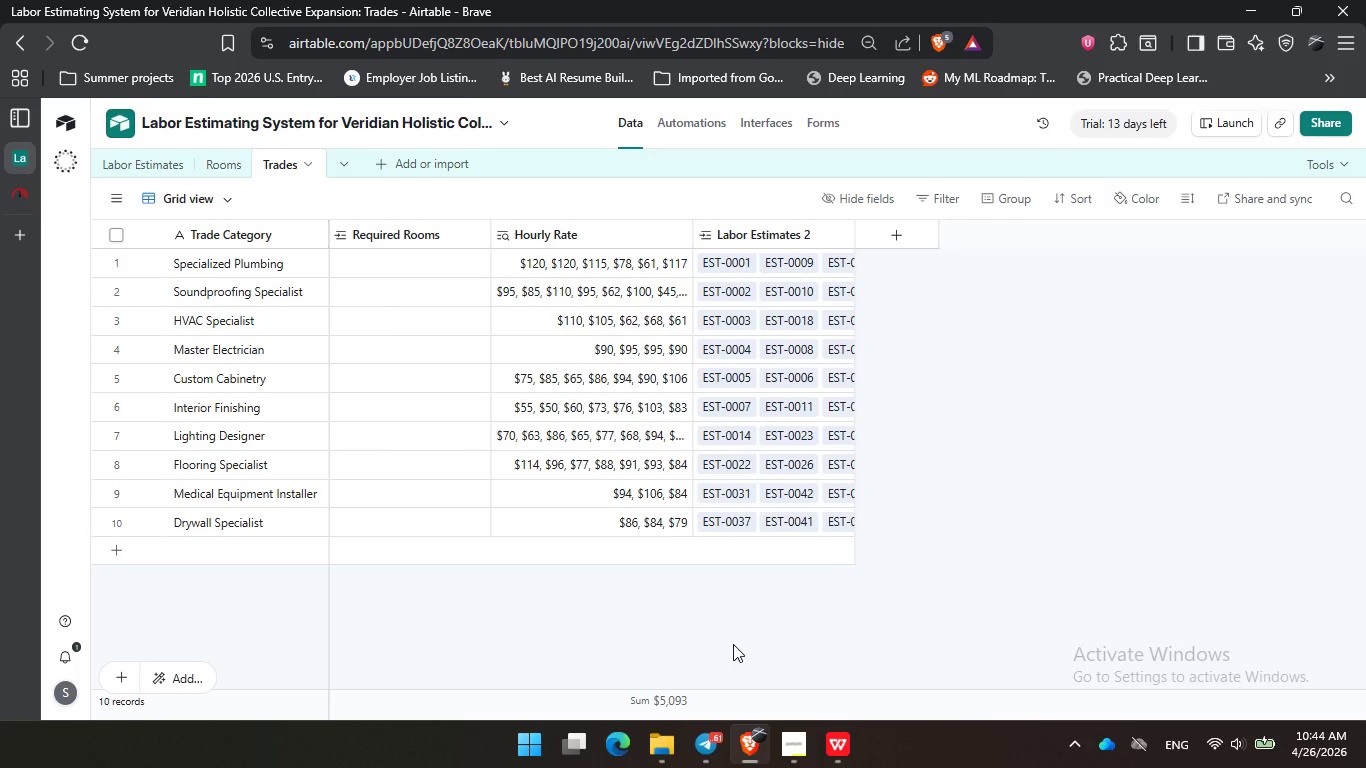 
mouse_move([424, 237])
 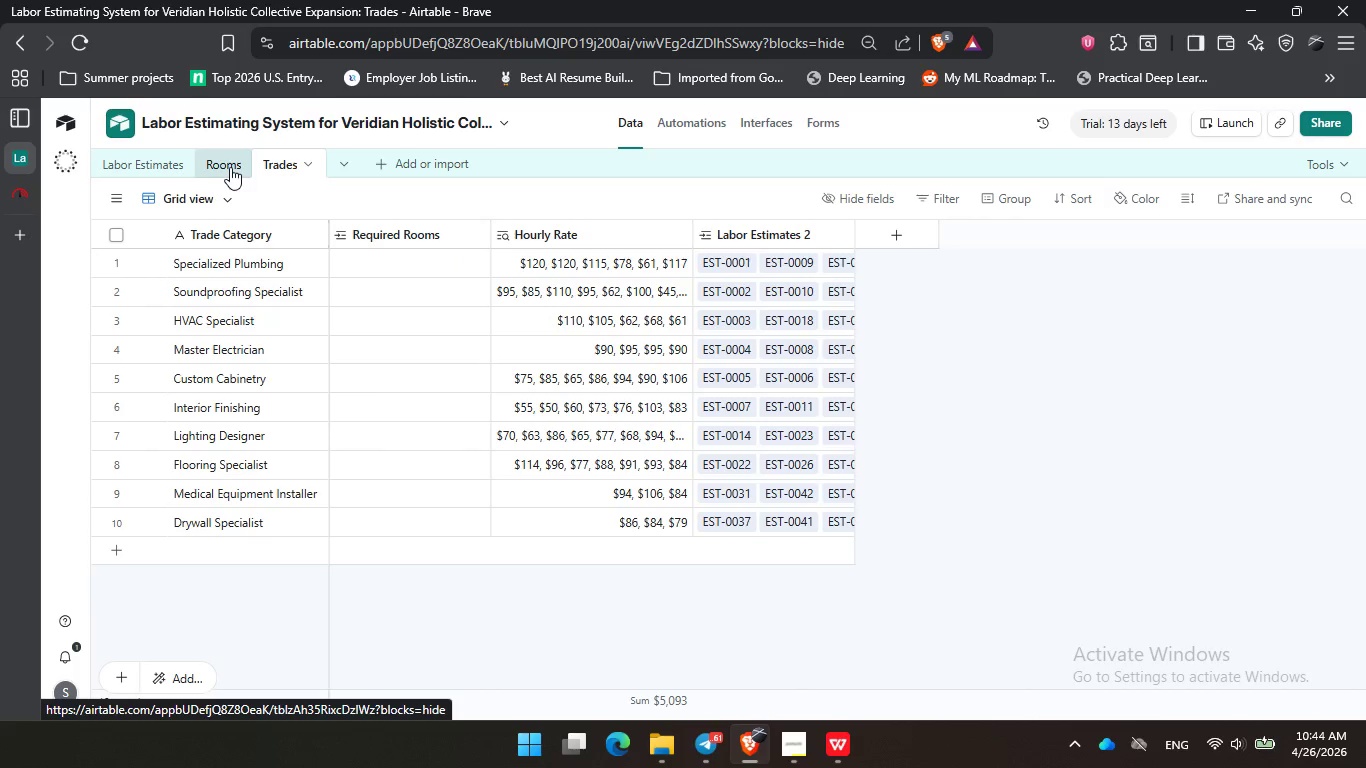 
left_click([228, 167])
 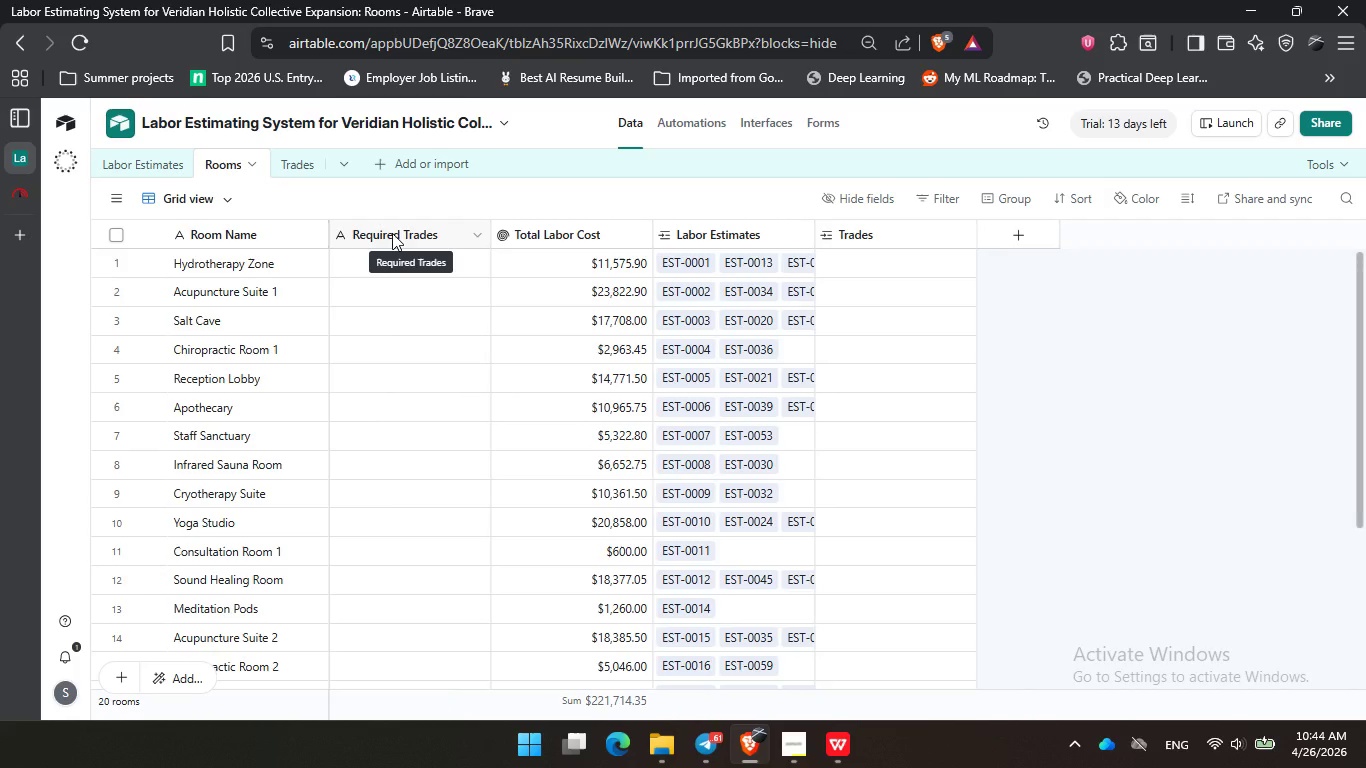 
right_click([418, 235])
 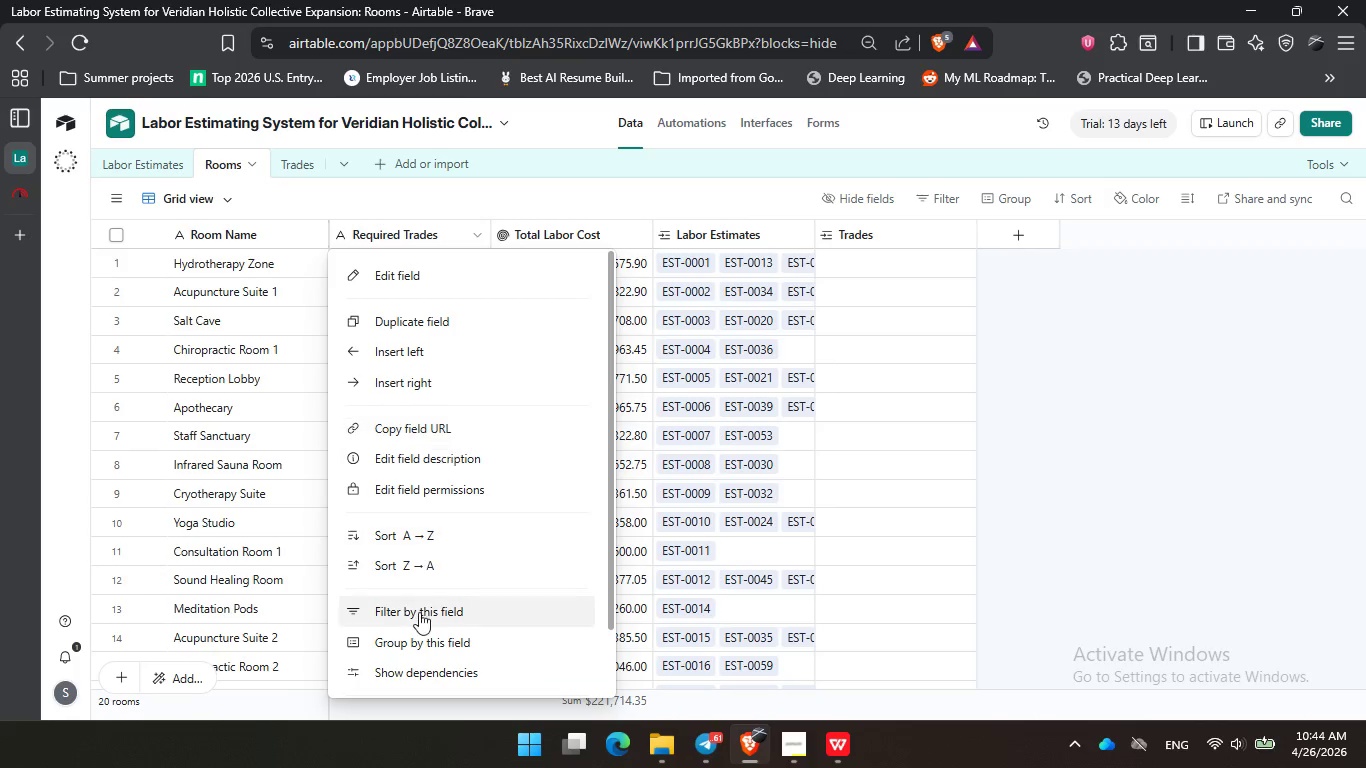 
left_click([443, 674])
 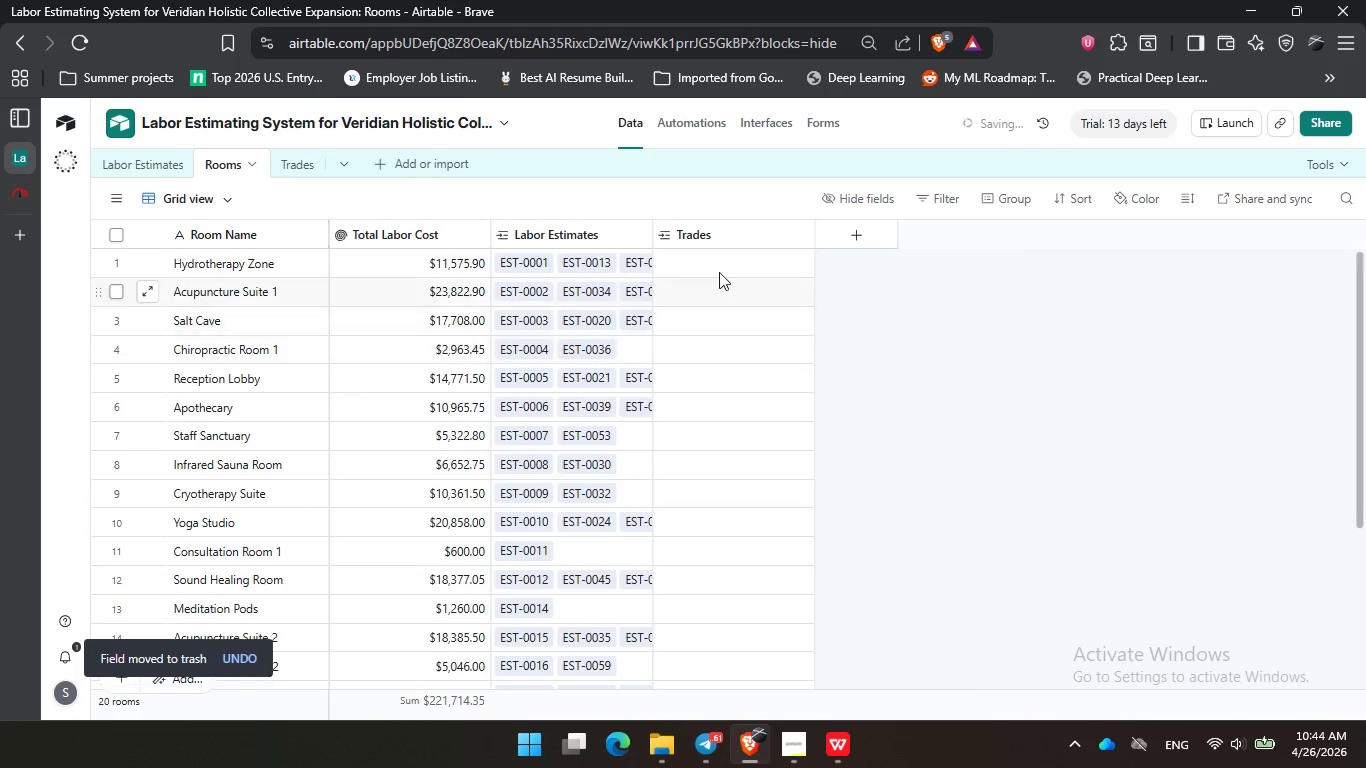 
scroll: coordinate [419, 612], scroll_direction: down, amount: 7.0
 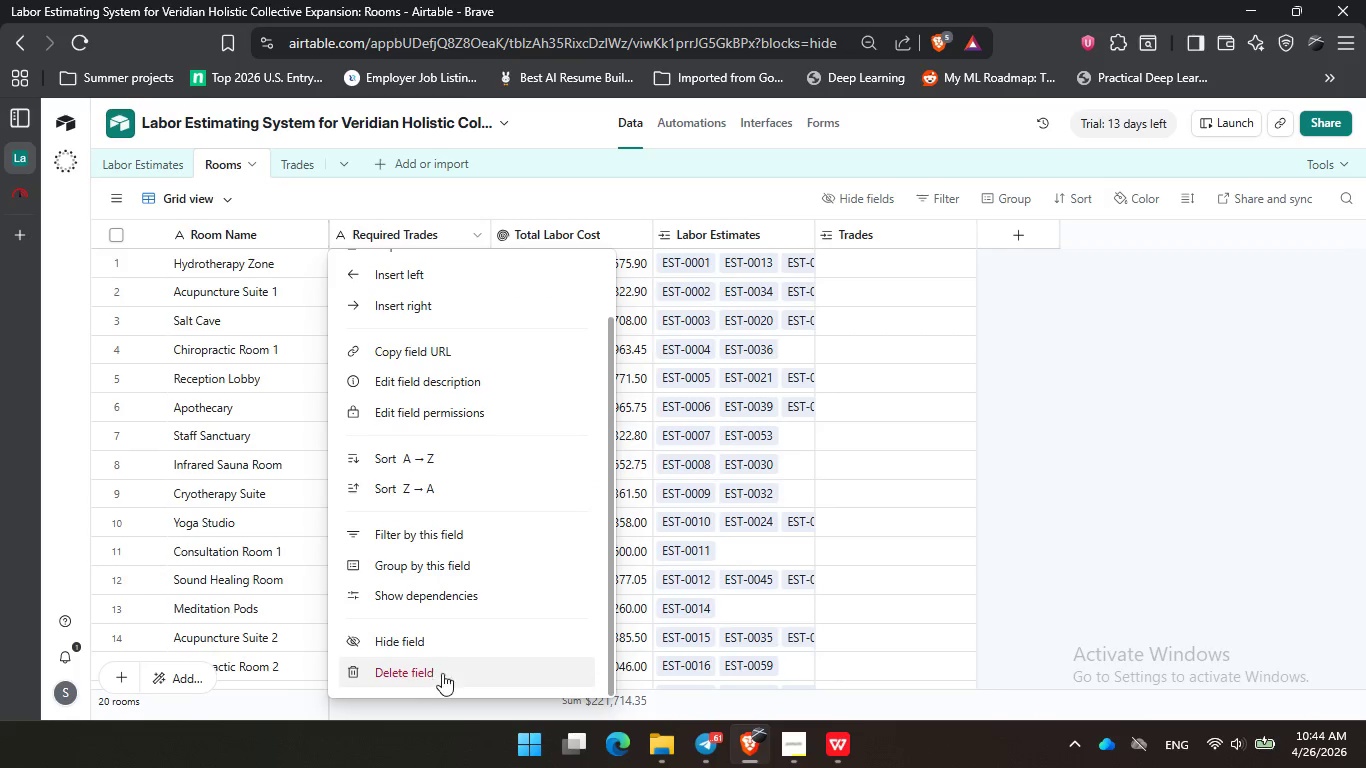 
left_click([709, 233])
 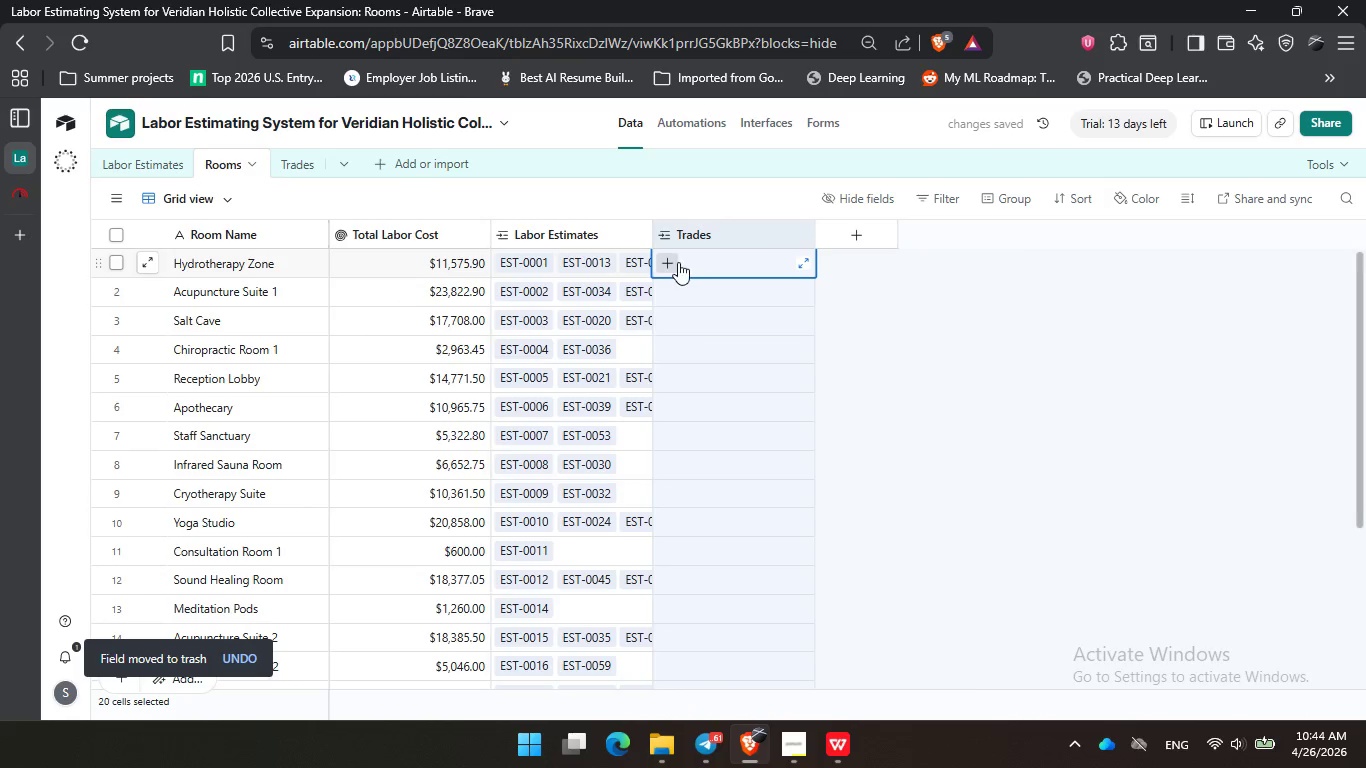 
left_click([667, 262])
 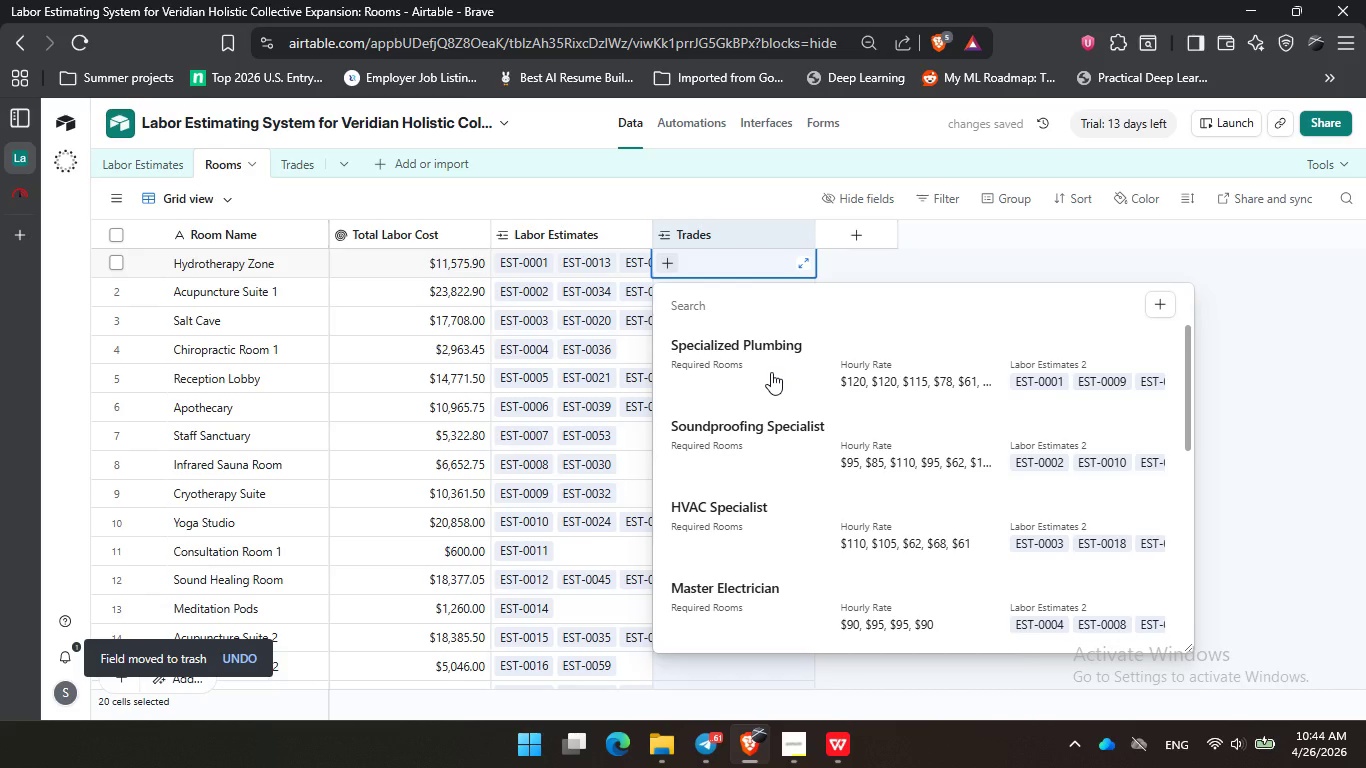 
wait(10.09)
 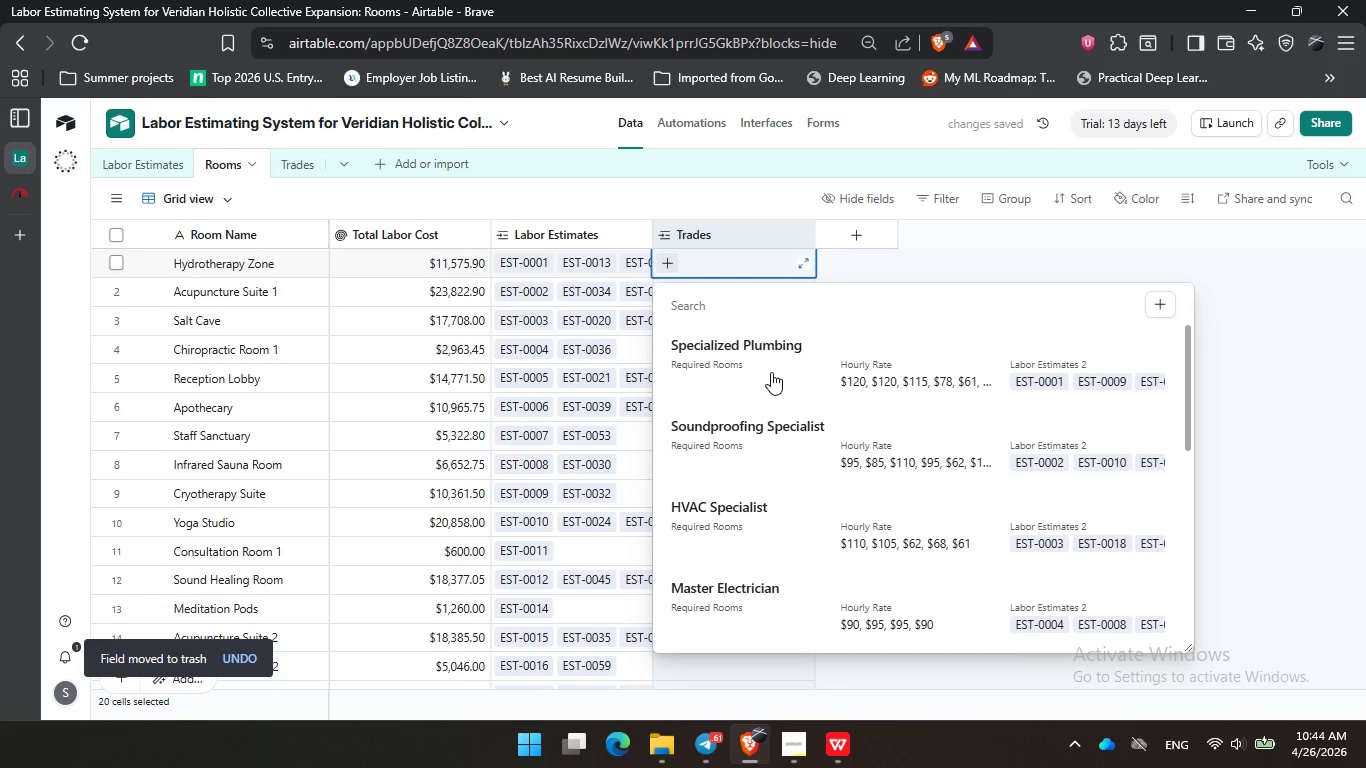 
left_click([910, 260])
 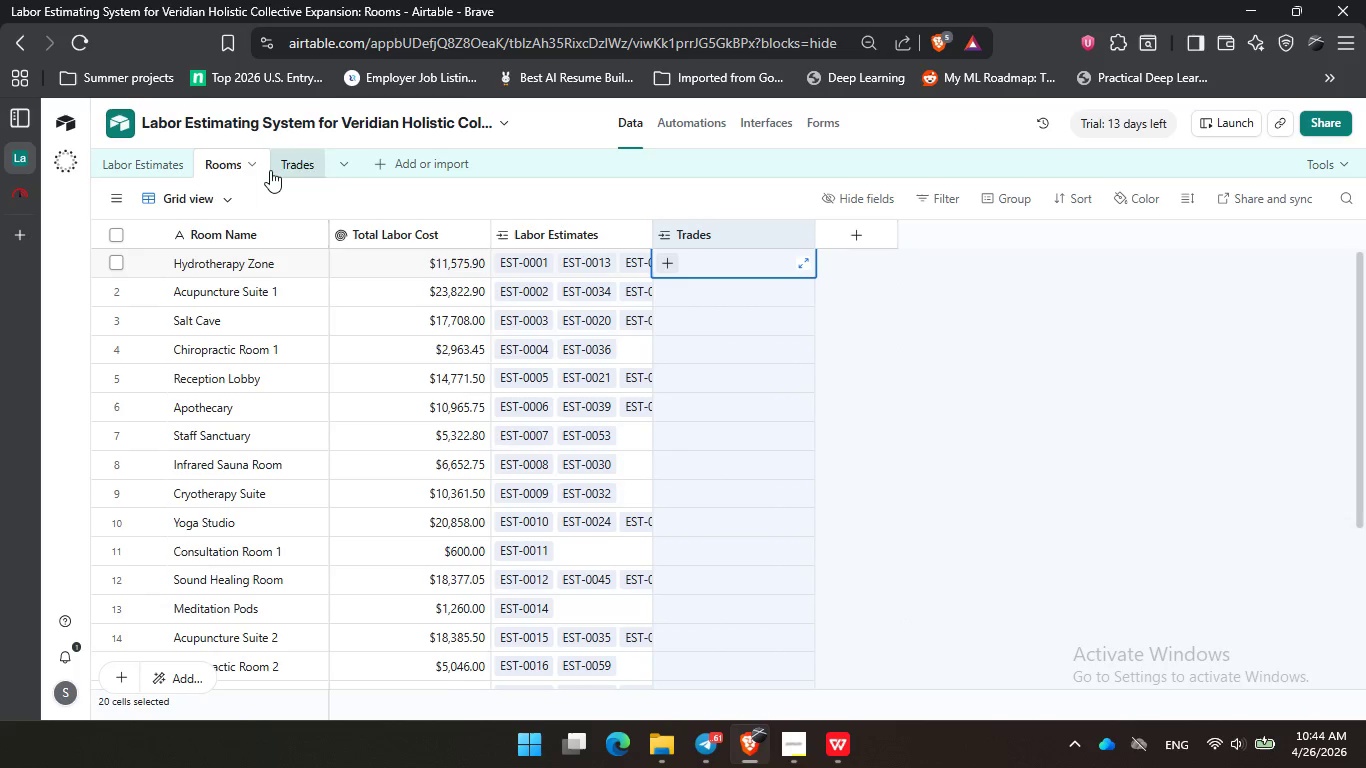 
left_click([285, 162])
 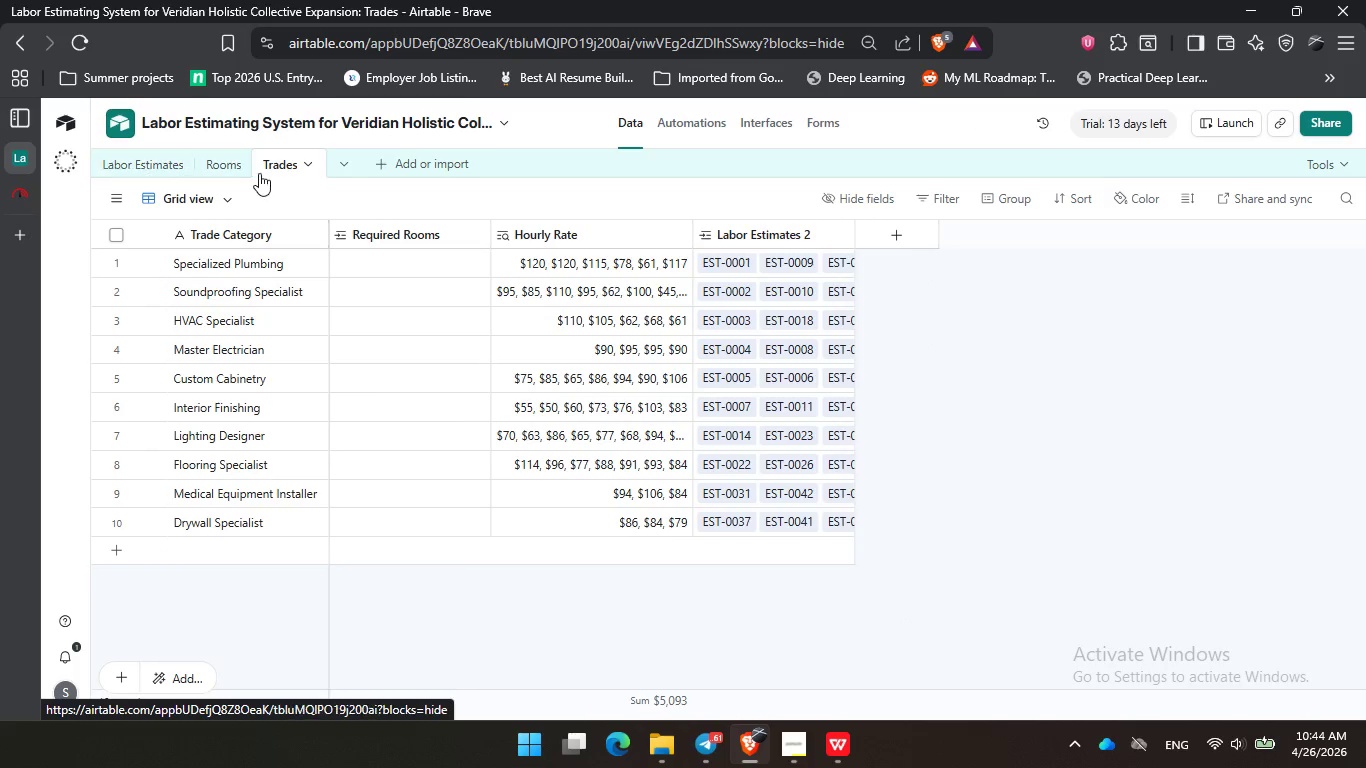 
left_click([245, 168])
 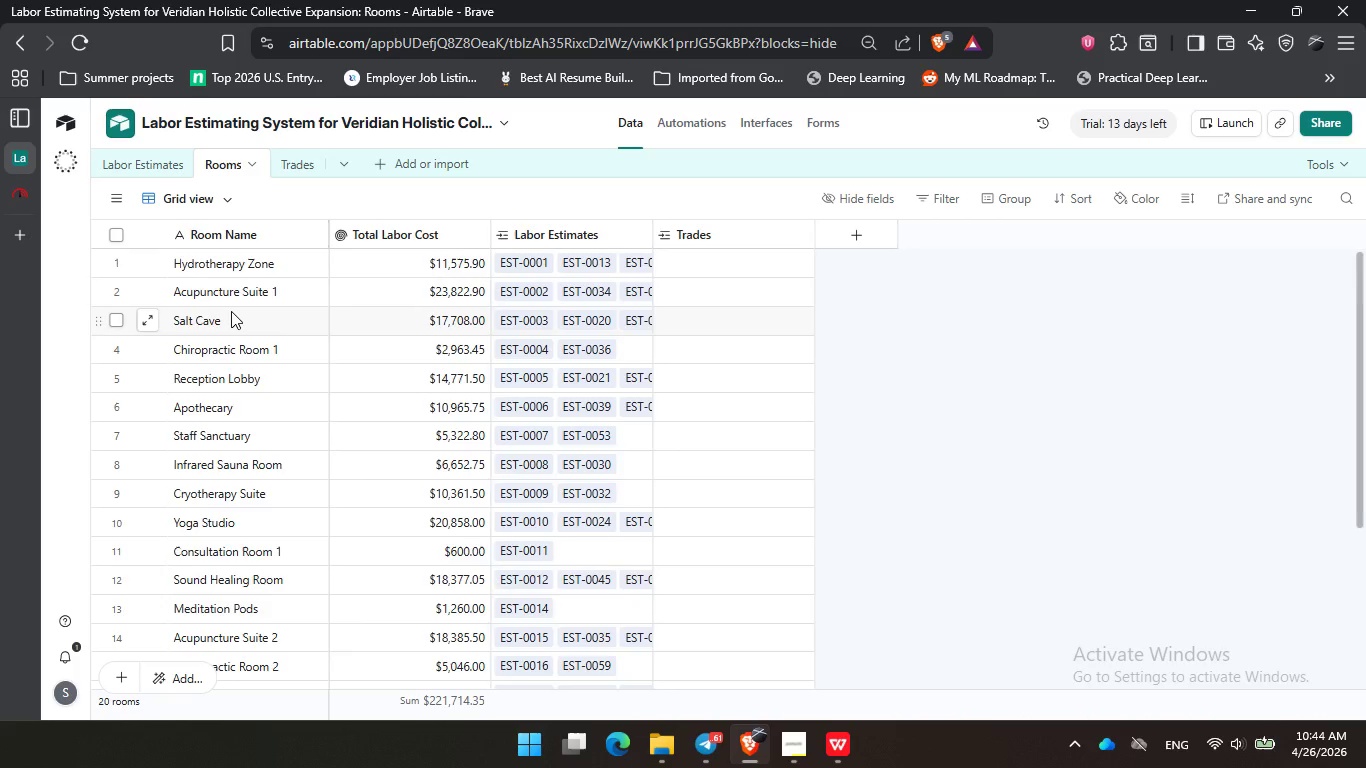 
scroll: coordinate [231, 311], scroll_direction: down, amount: 3.0
 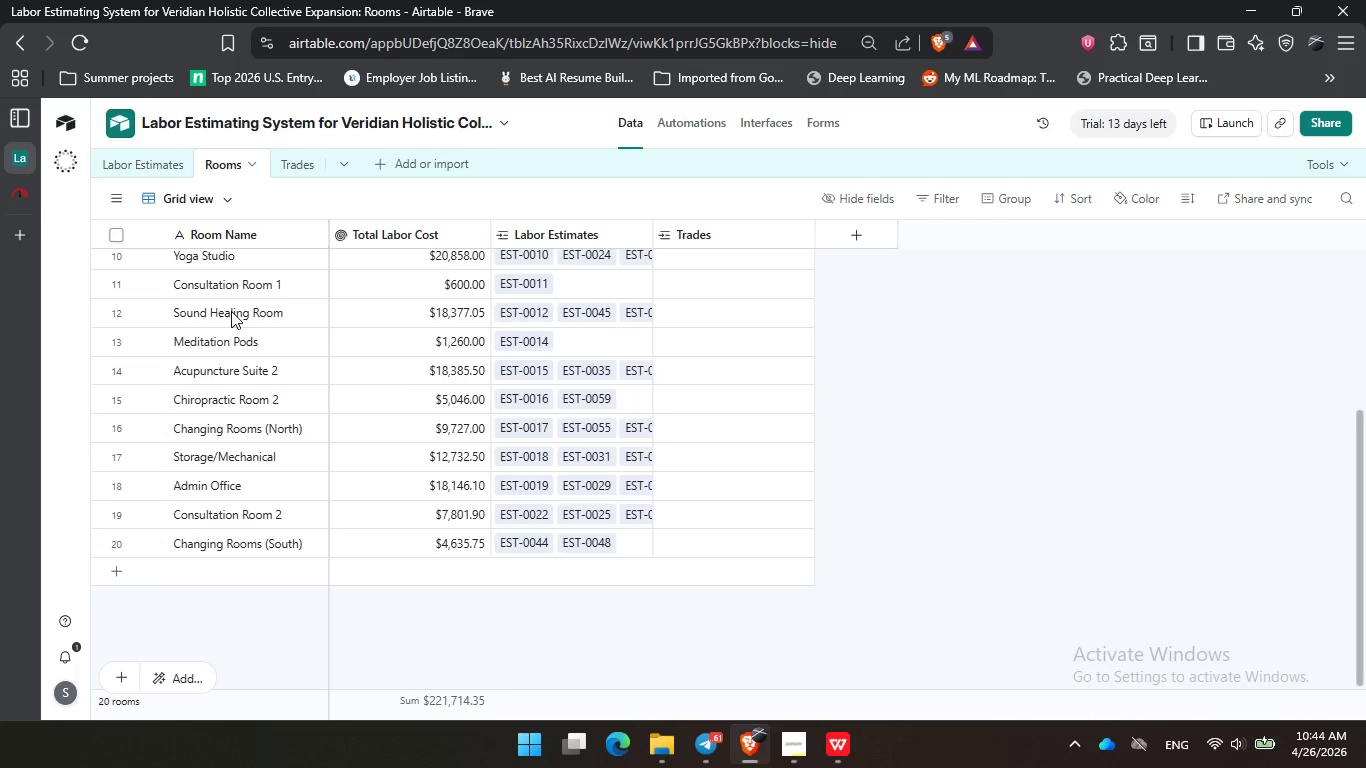 
scroll: coordinate [232, 311], scroll_direction: up, amount: 8.0
 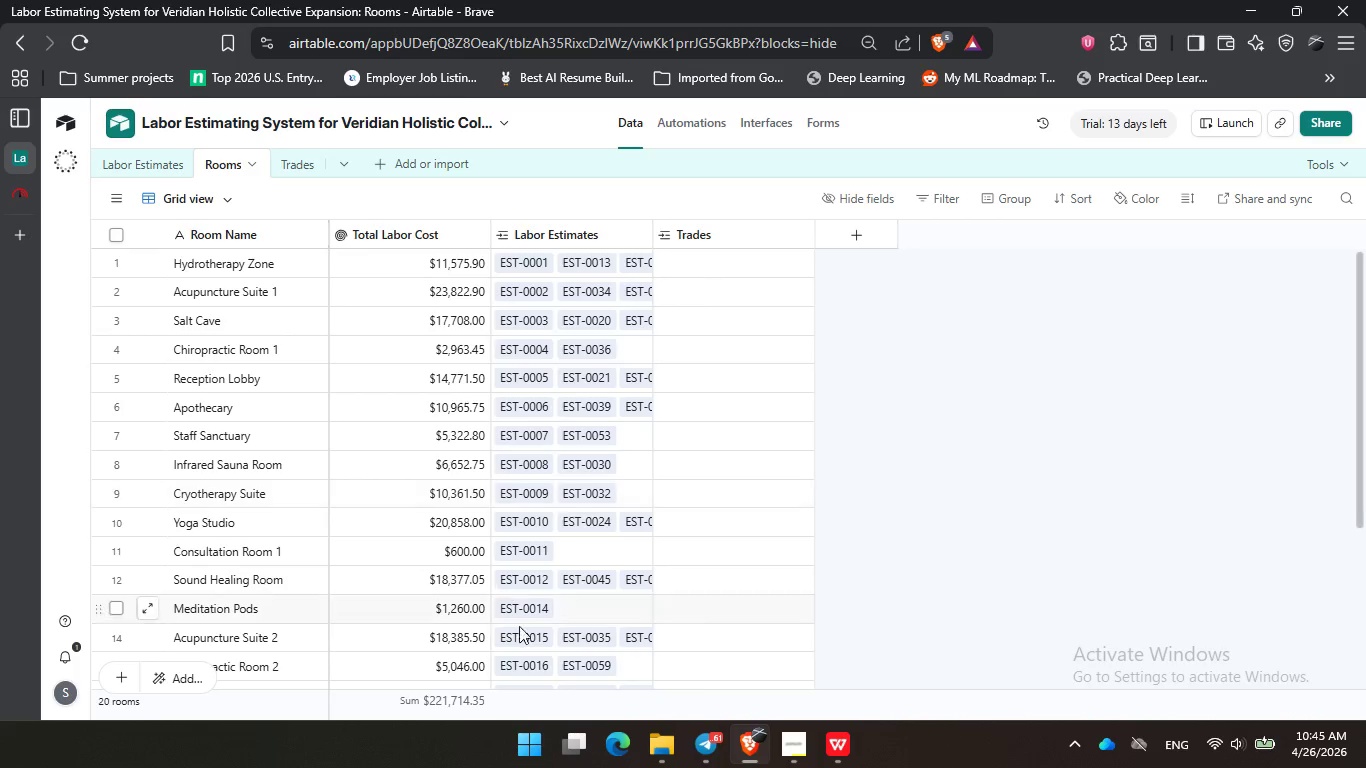 
left_click([813, 758])